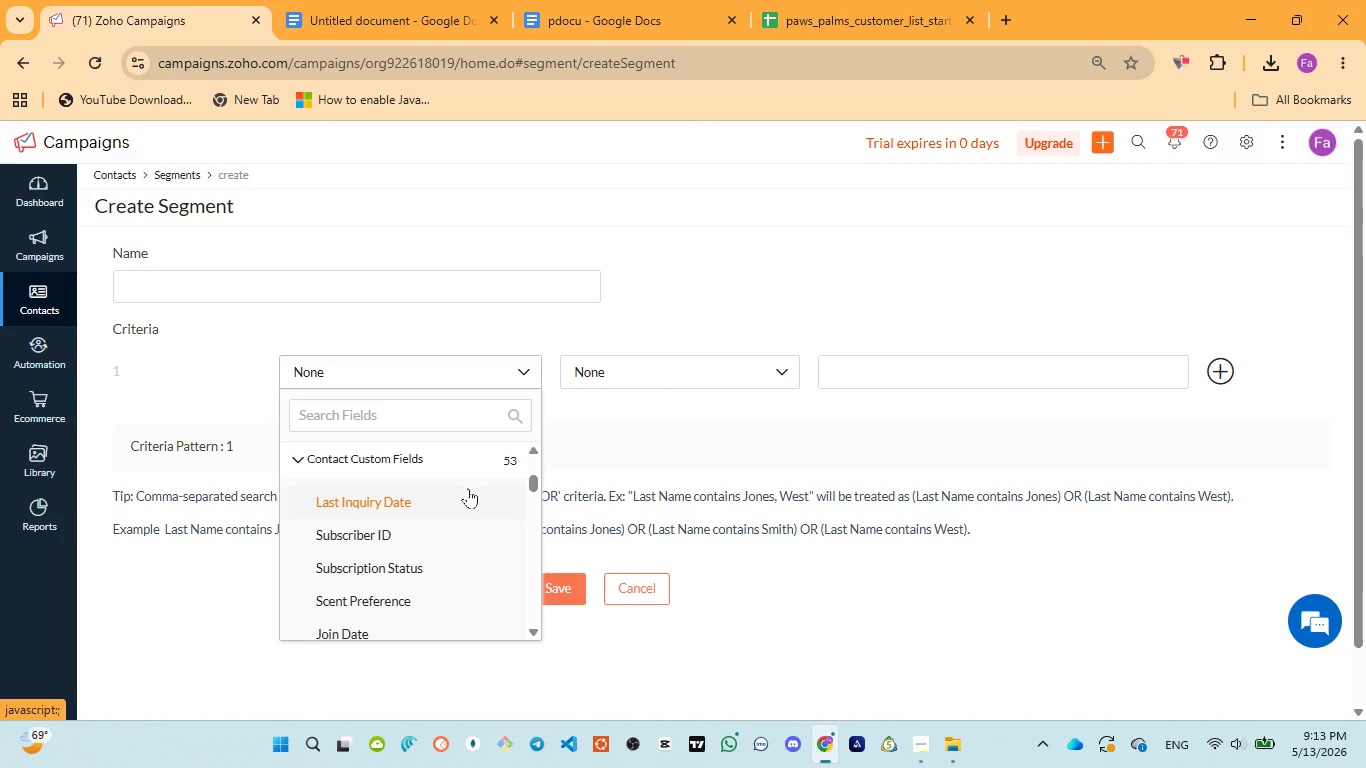 
scroll: coordinate [443, 521], scroll_direction: down, amount: 5.0
 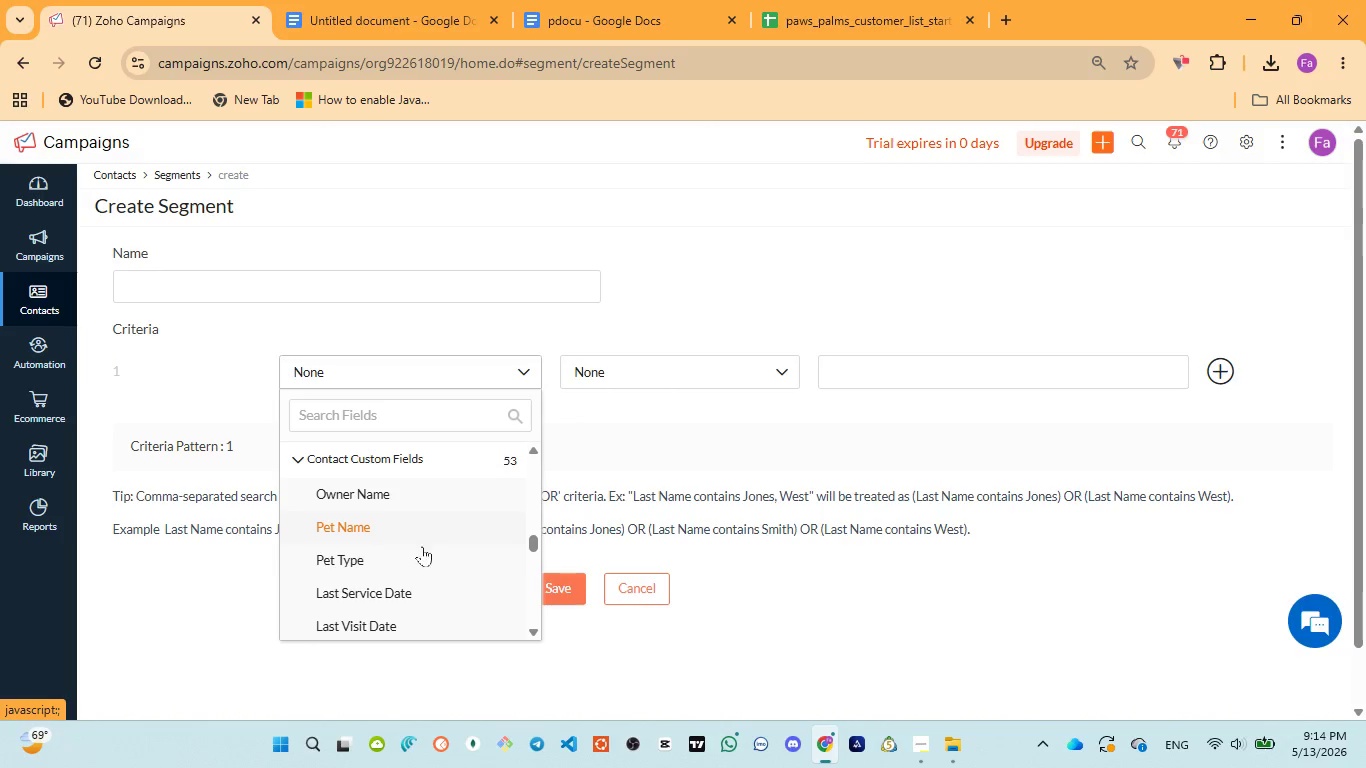 
left_click([416, 552])
 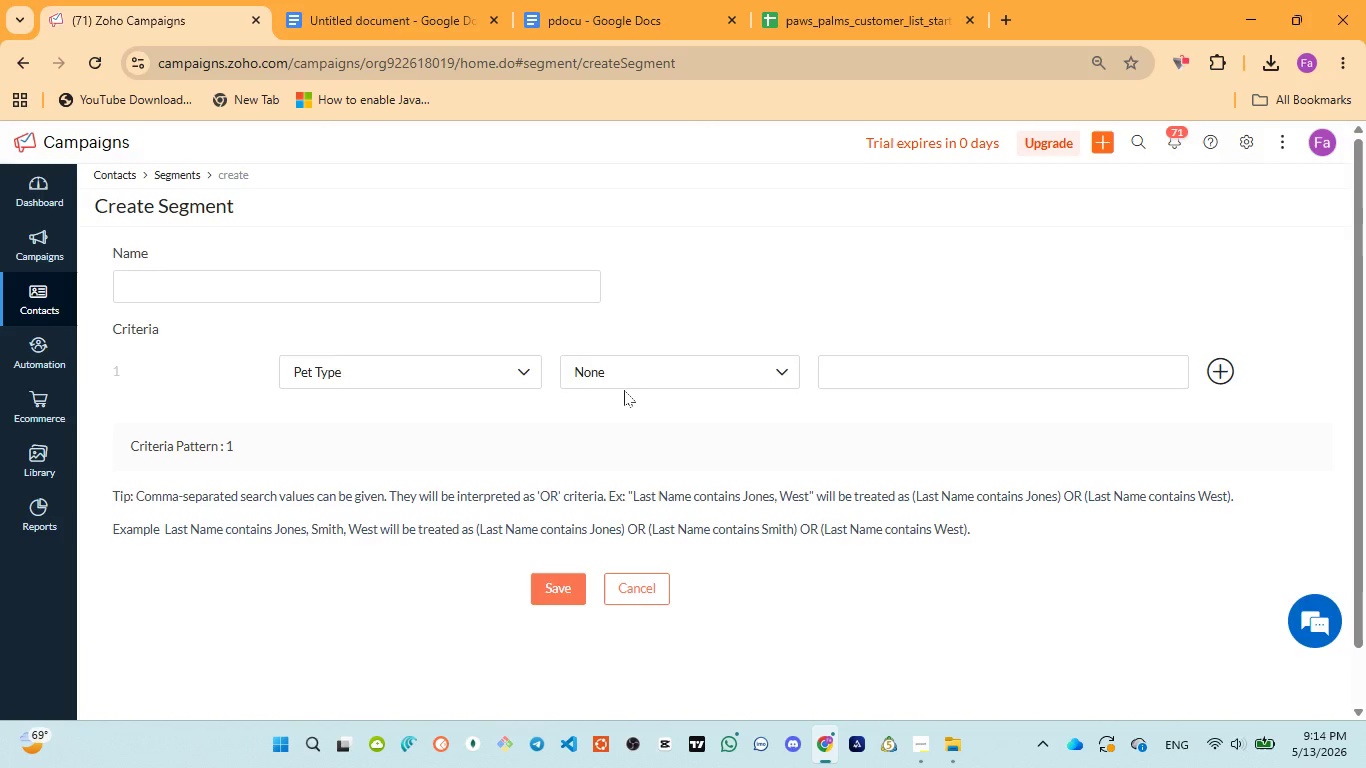 
left_click([640, 374])
 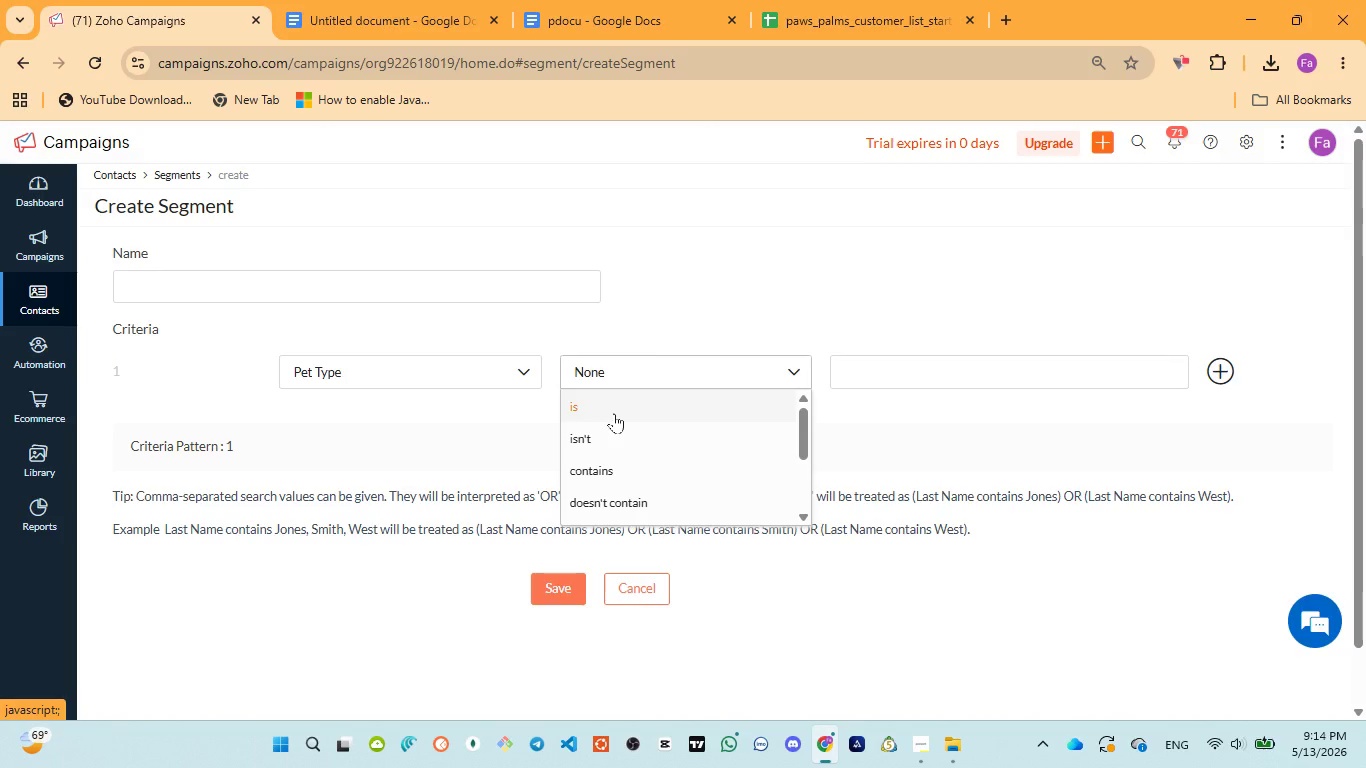 
left_click([614, 413])
 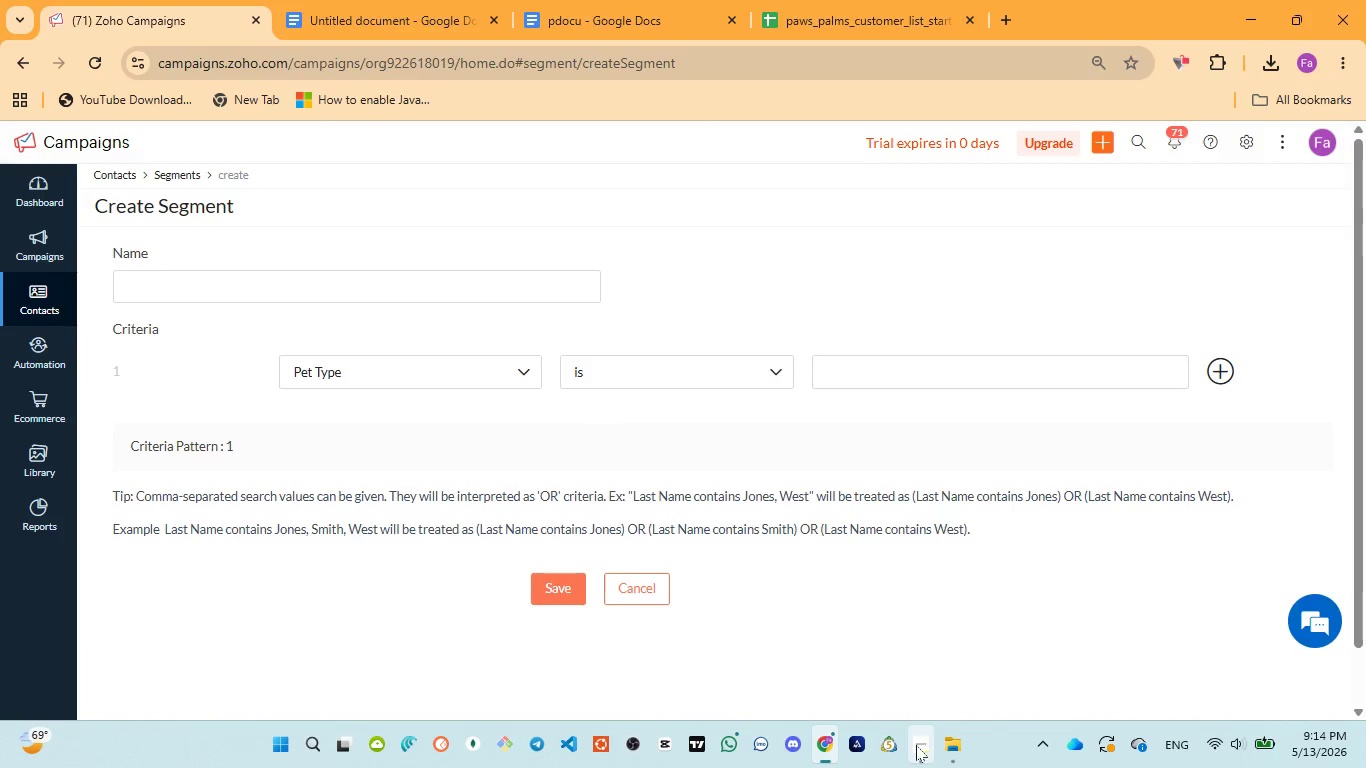 
left_click([920, 670])
 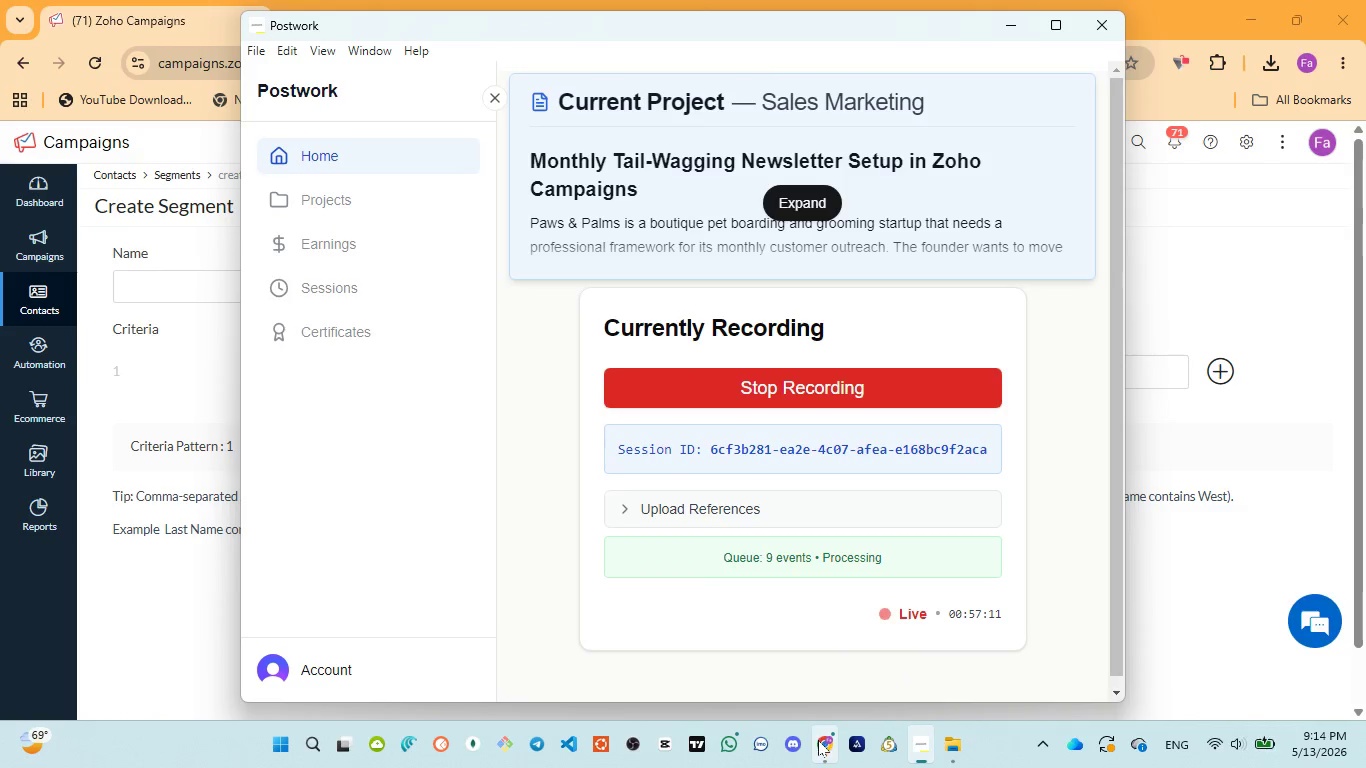 
left_click([813, 668])
 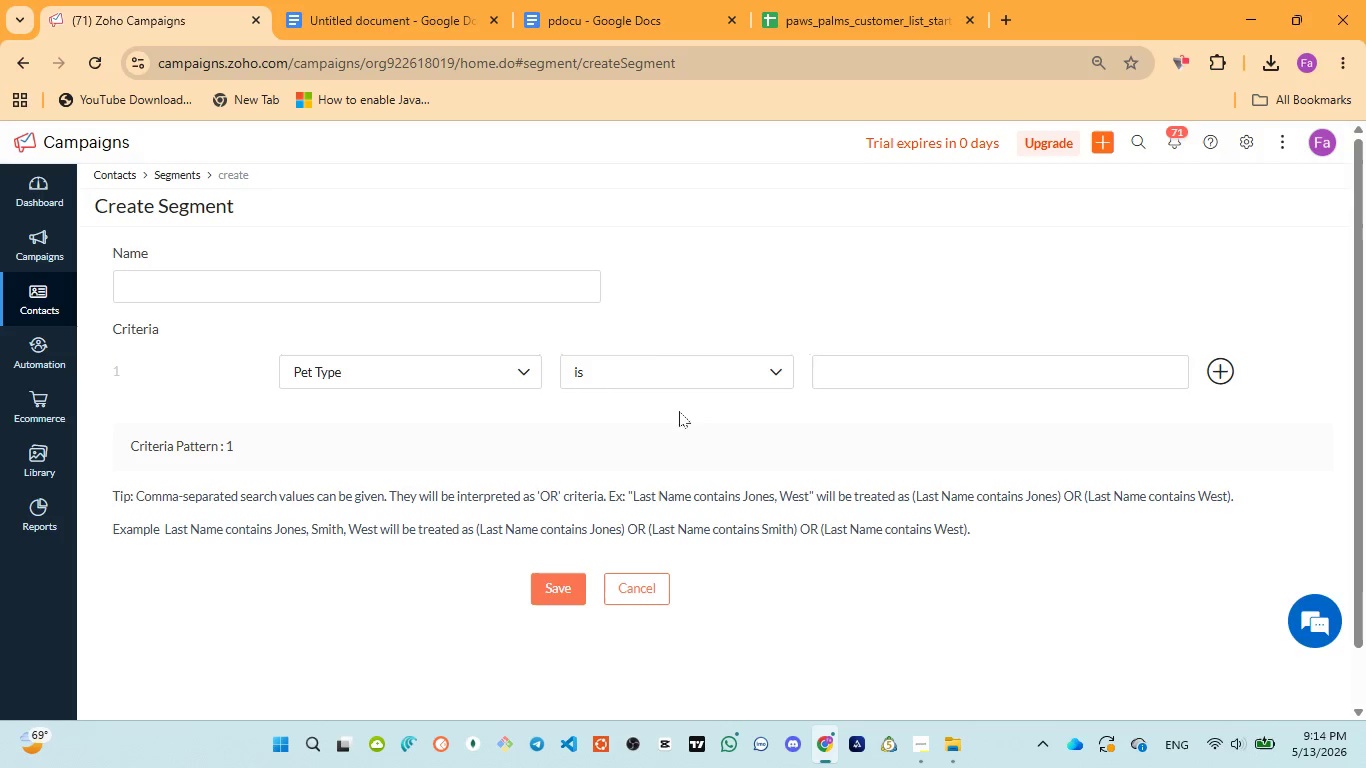 
left_click([578, 22])
 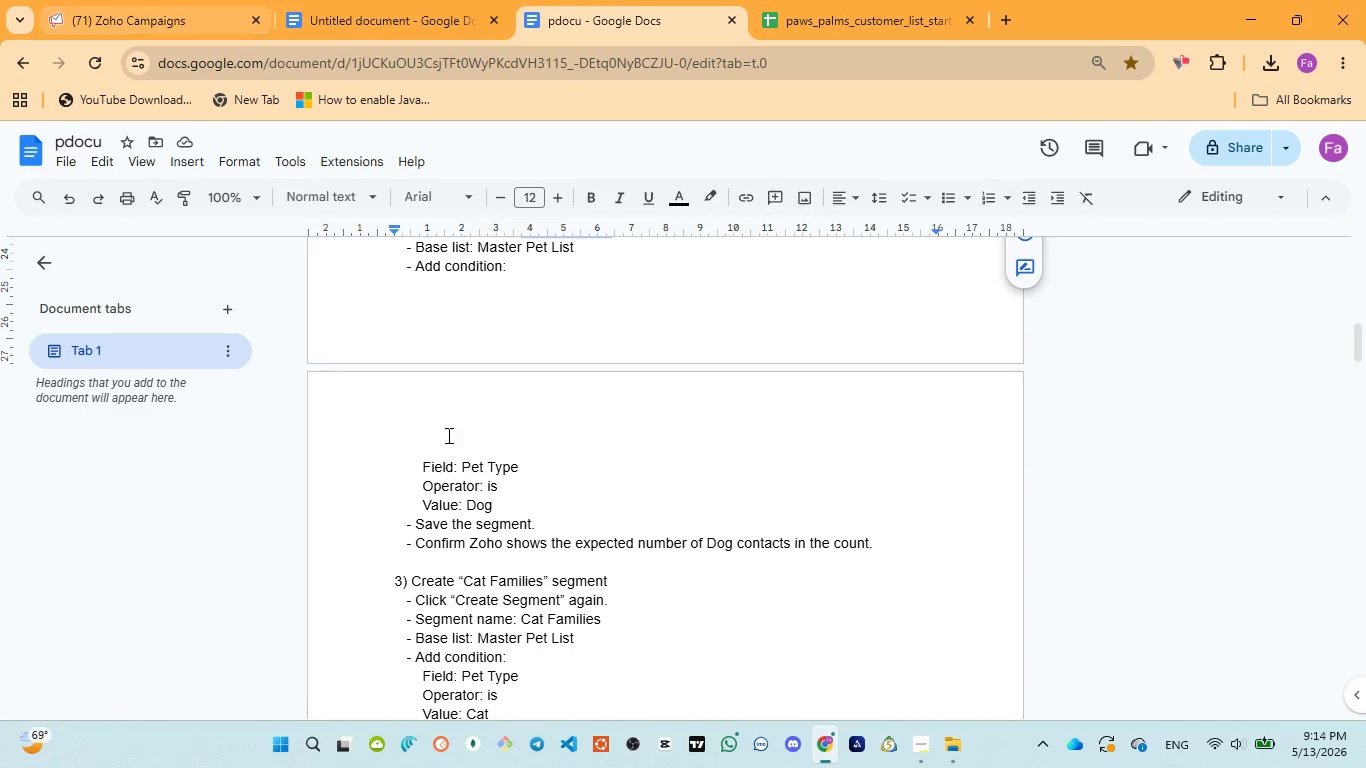 
wait(5.56)
 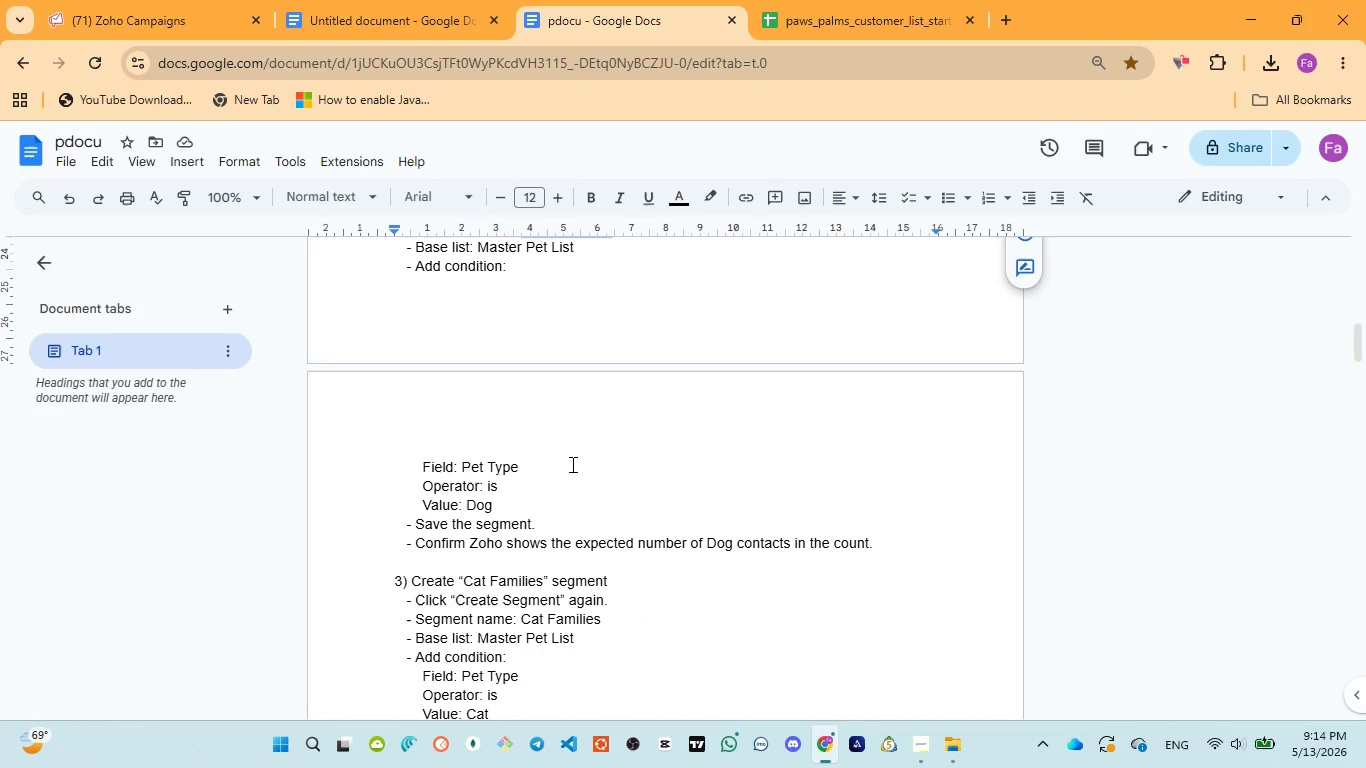 
double_click([478, 498])
 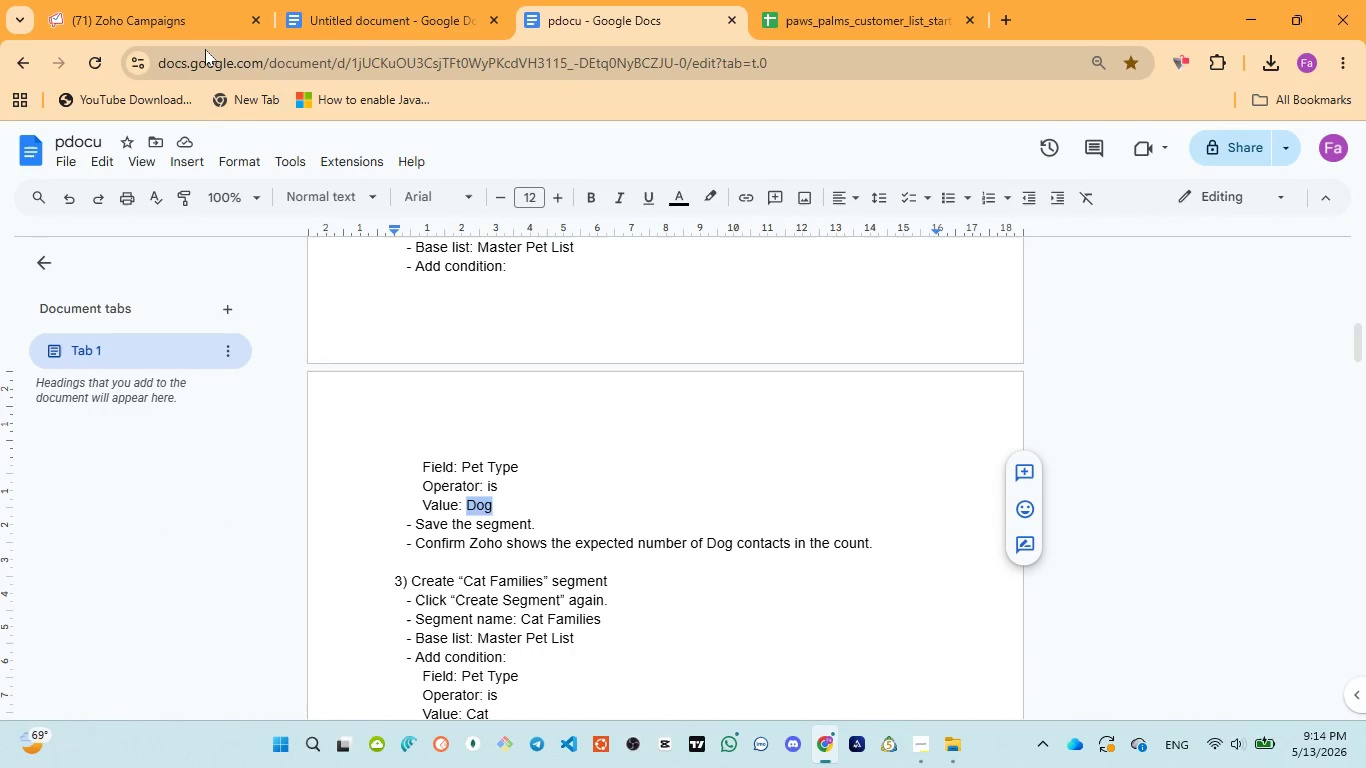 
left_click([154, 0])
 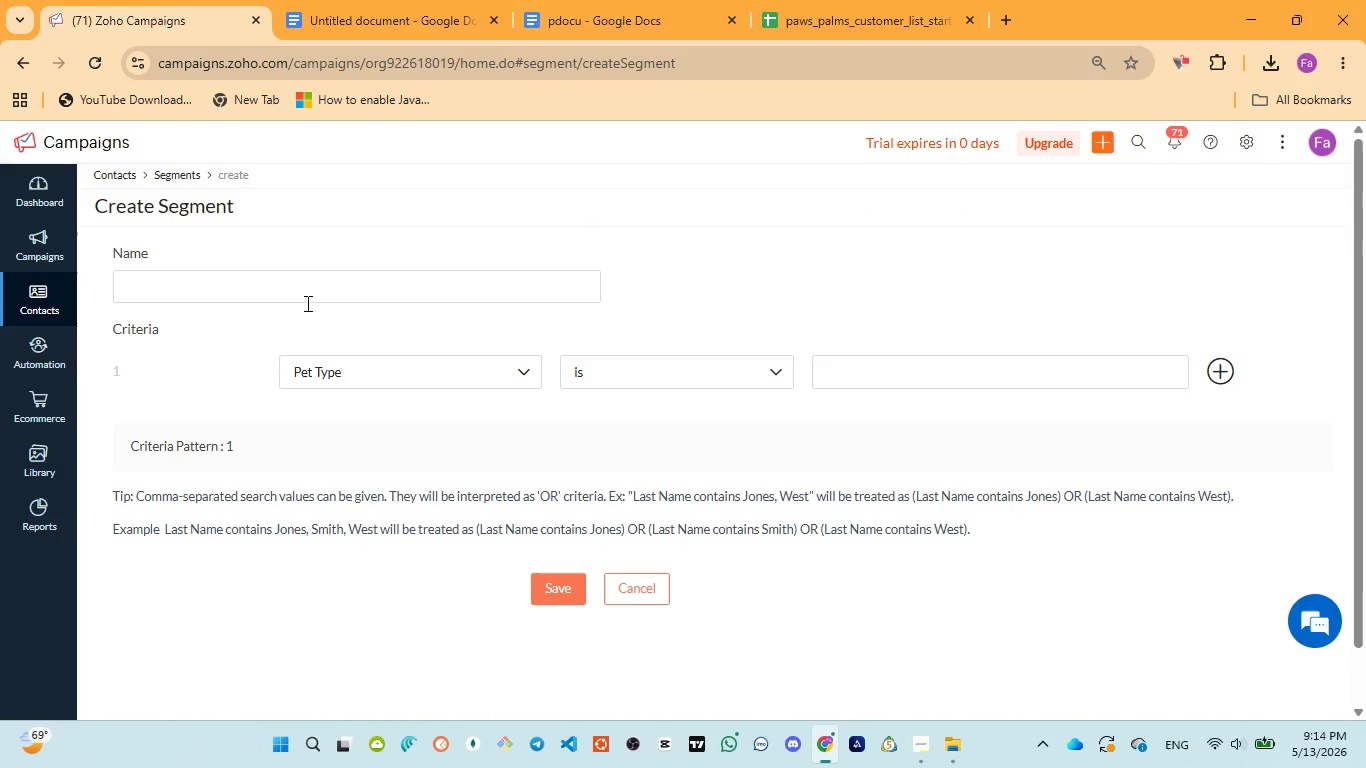 
left_click([304, 300])
 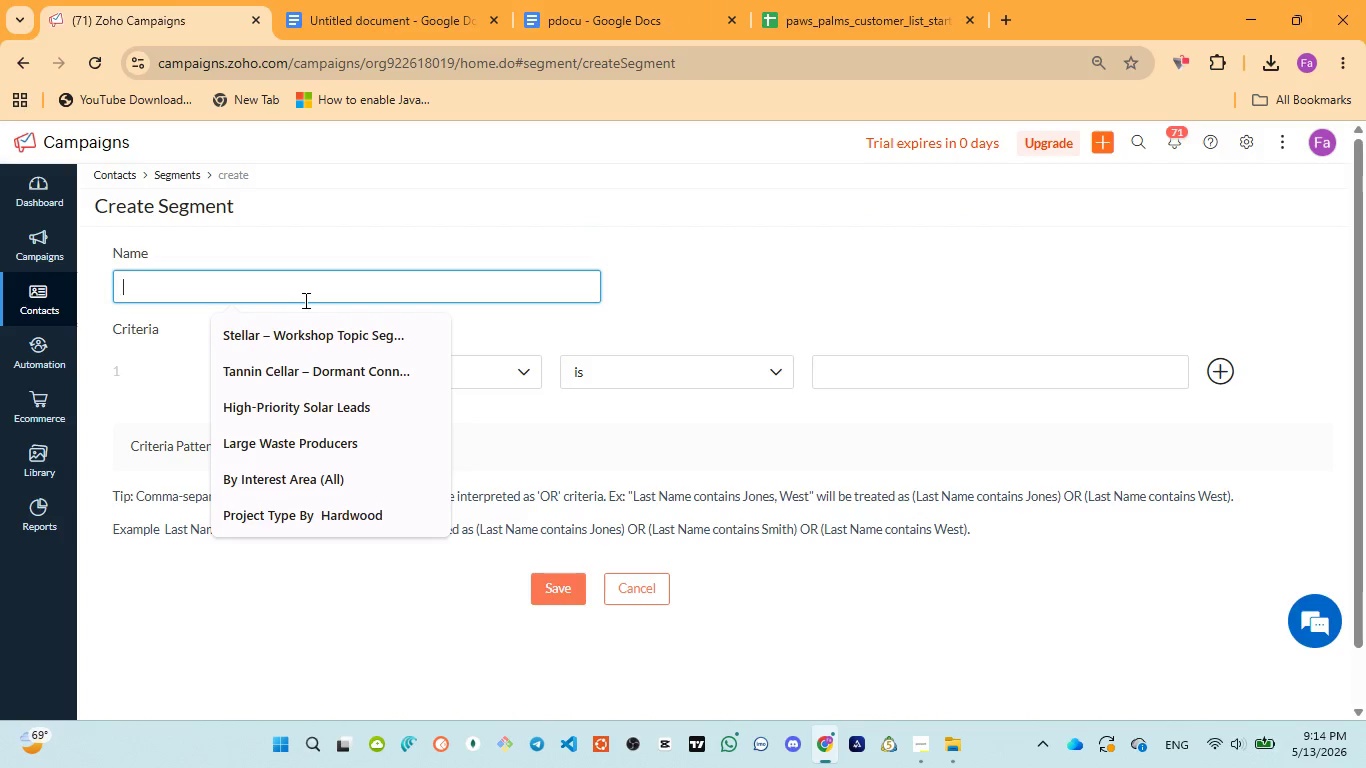 
key(Control+V)
 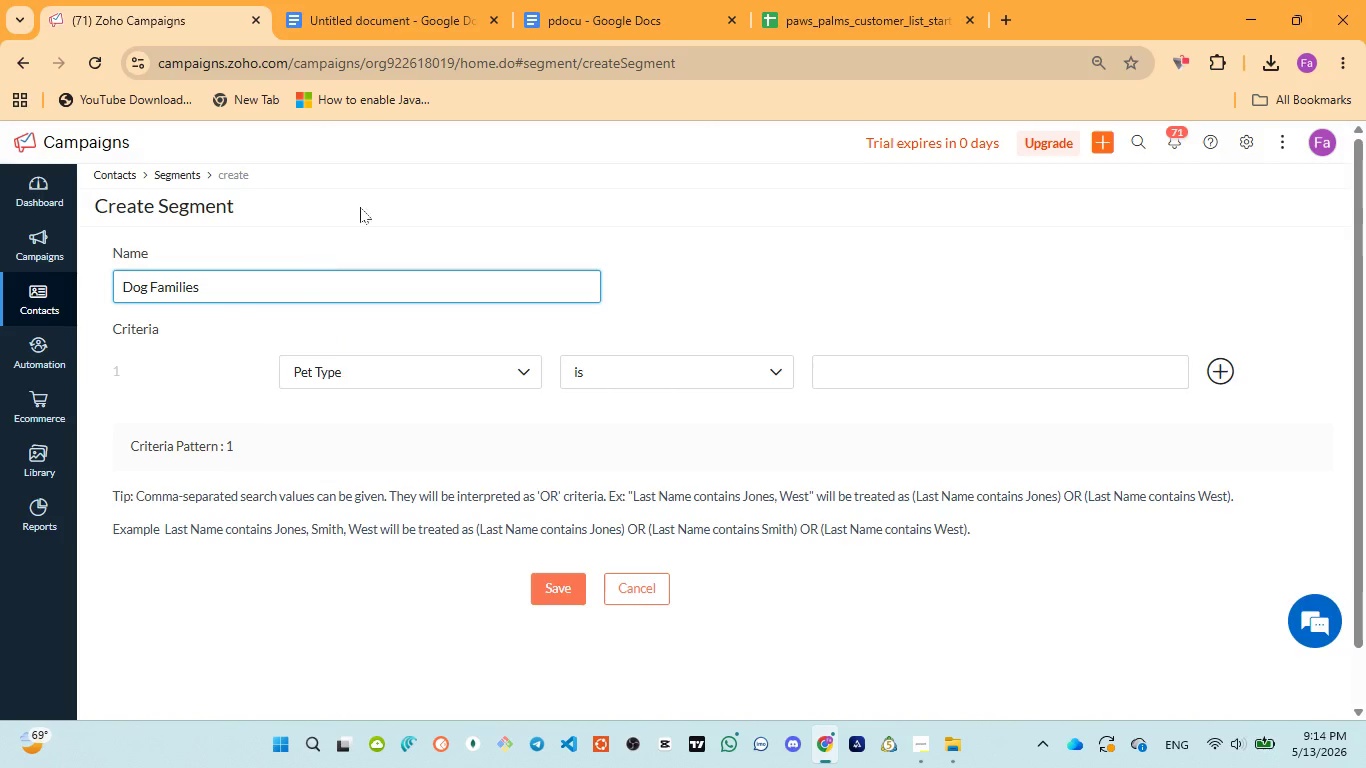 
left_click([568, 0])
 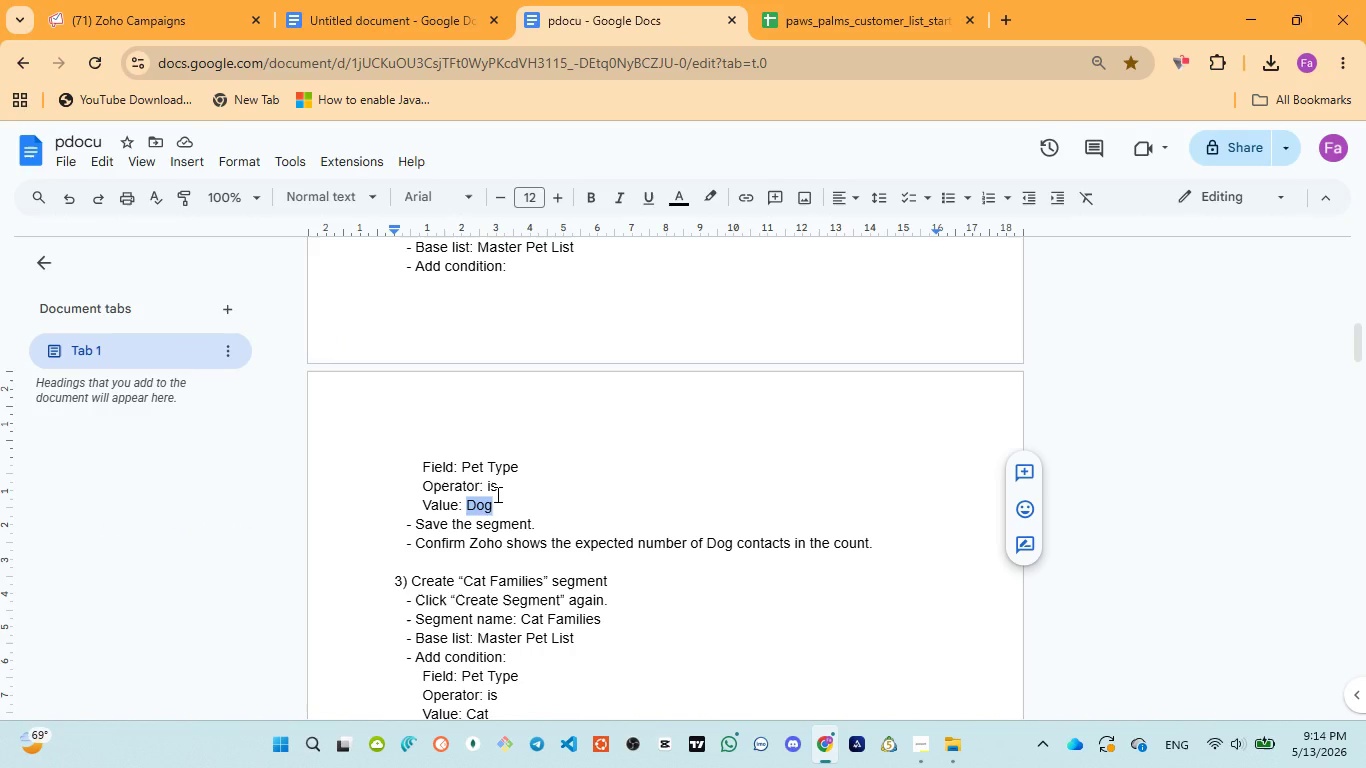 
key(Control+C)
 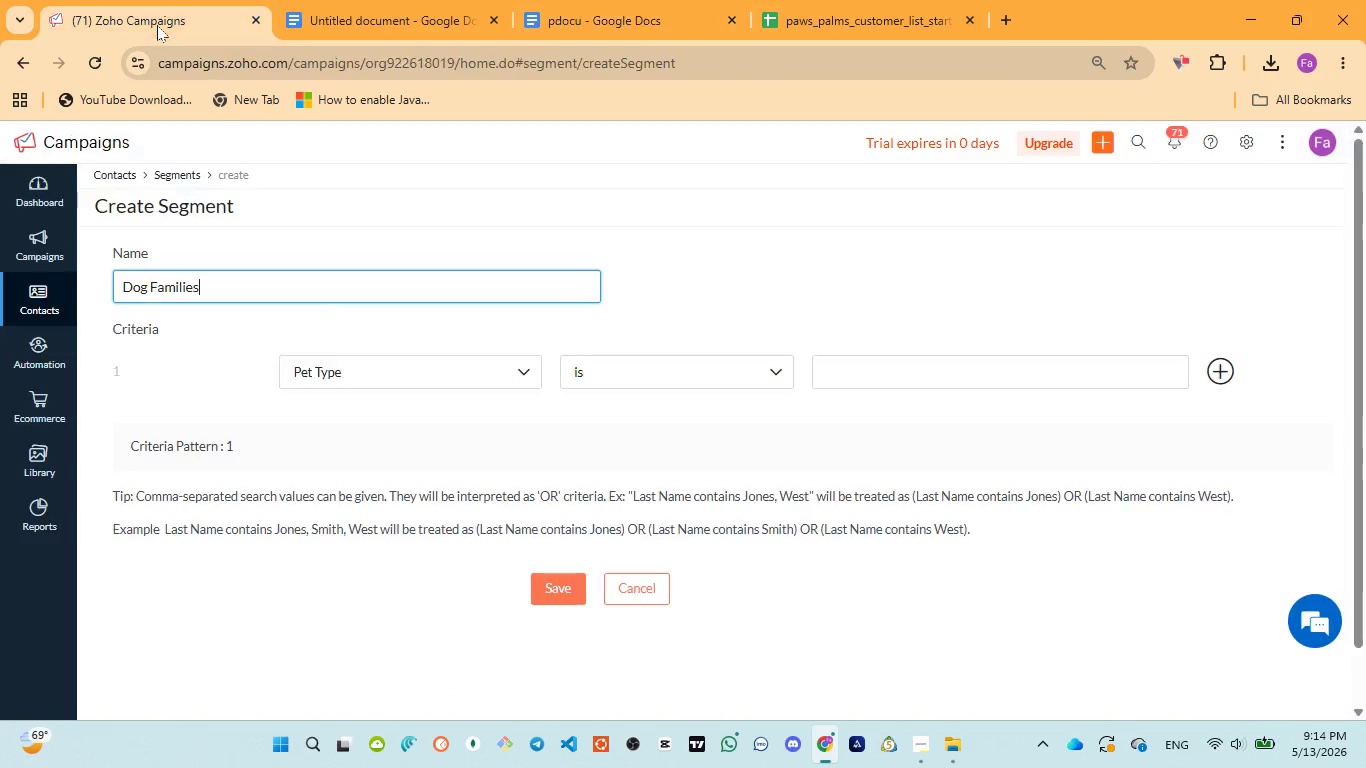 
wait(5.16)
 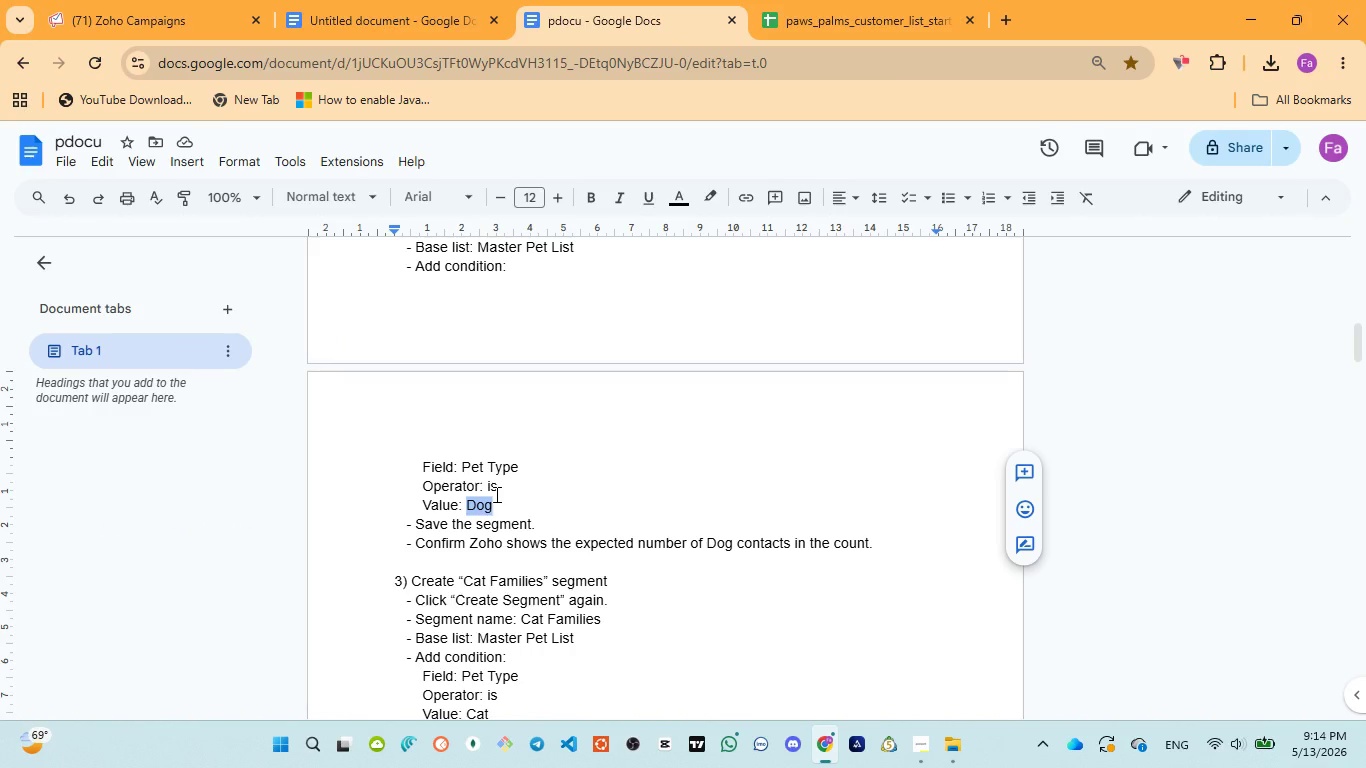 
left_click([869, 368])
 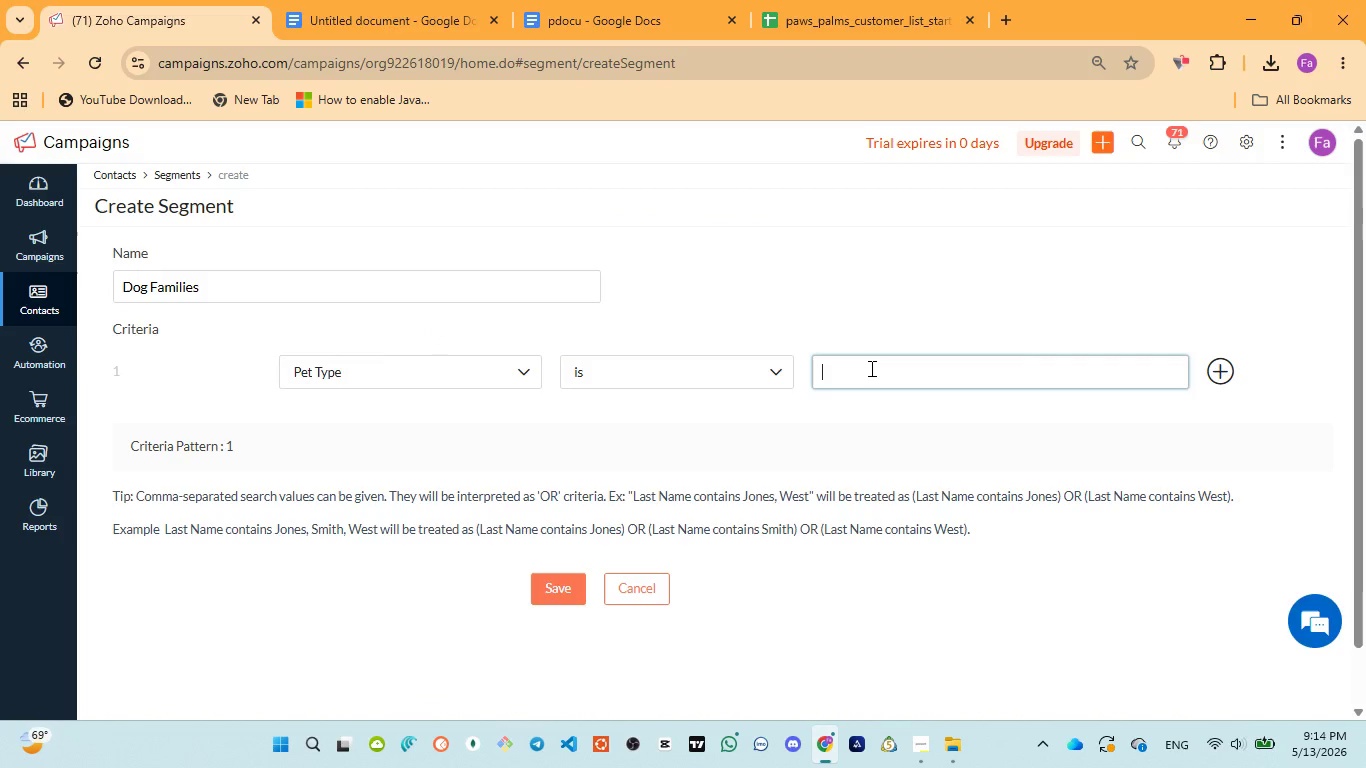 
key(Control+V)
 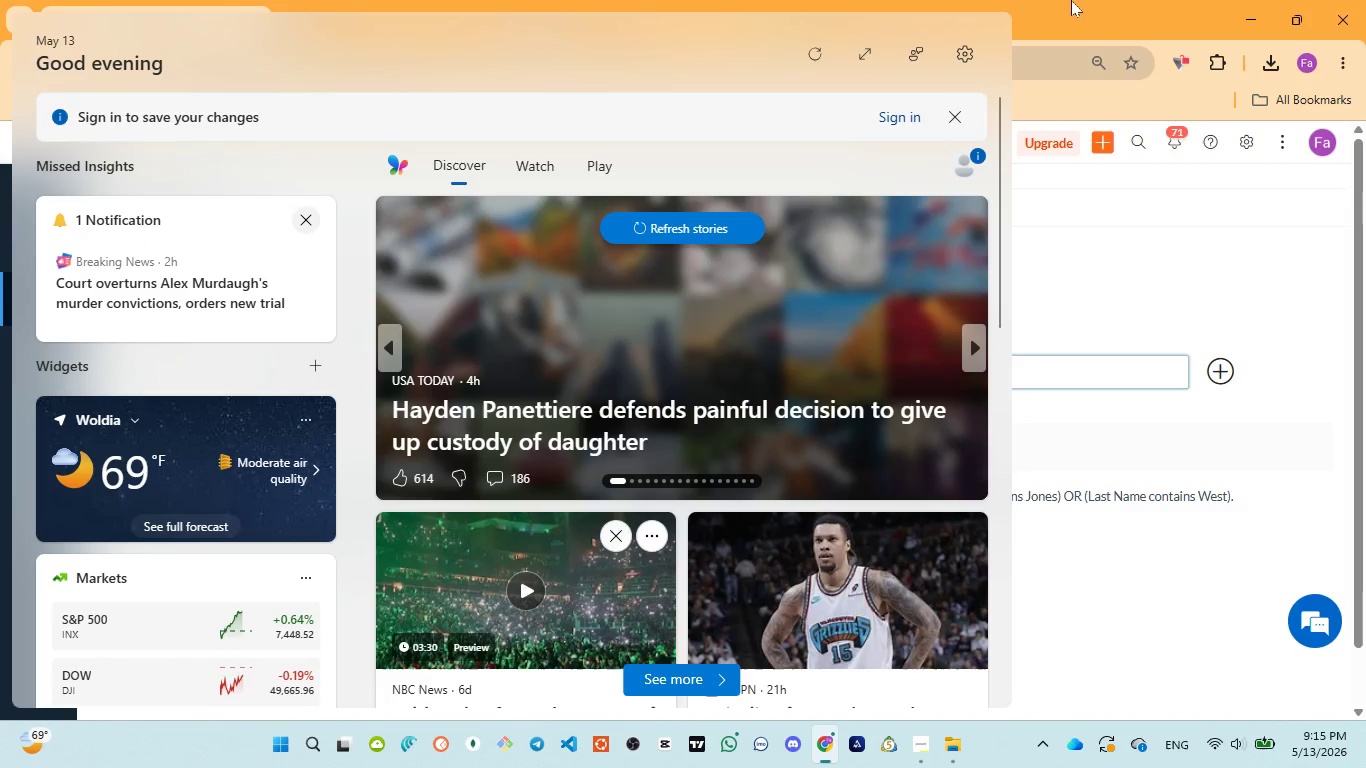 
wait(26.64)
 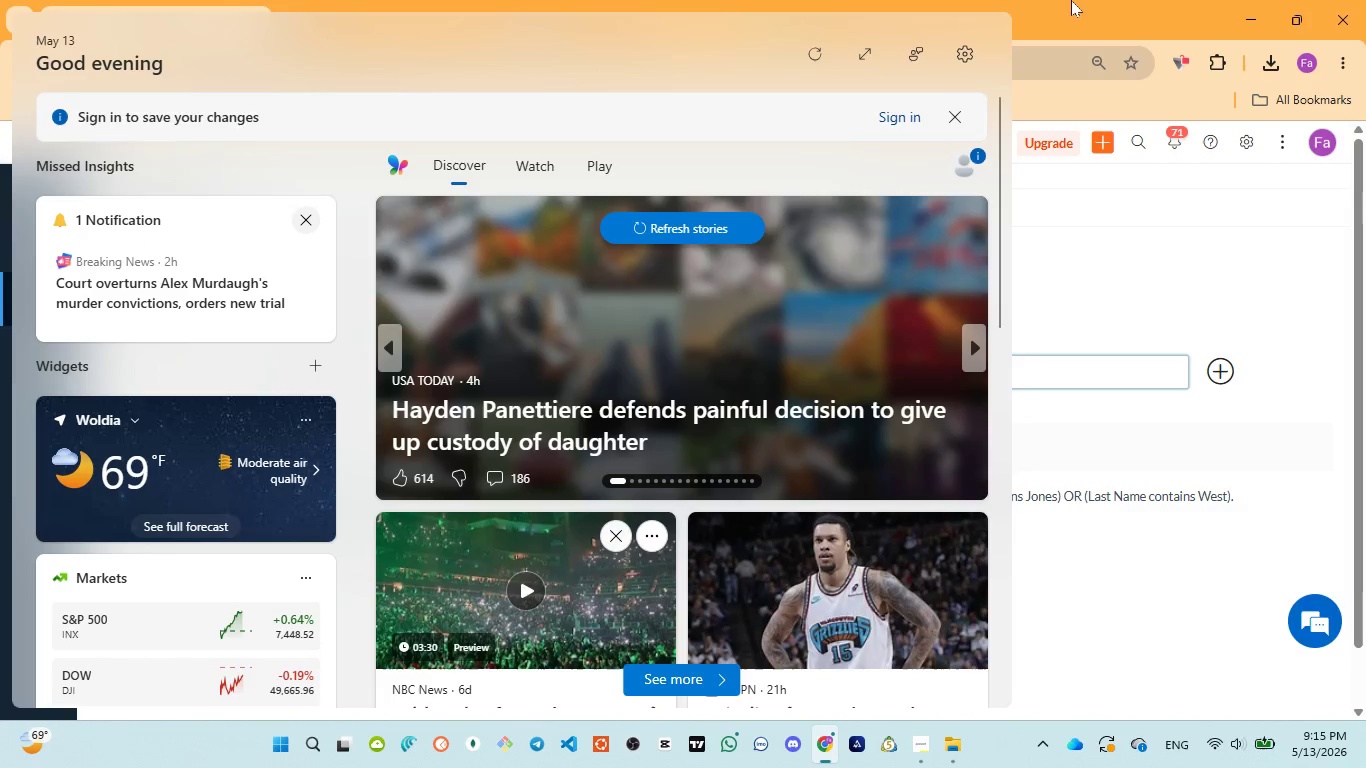 
left_click([581, 5])
 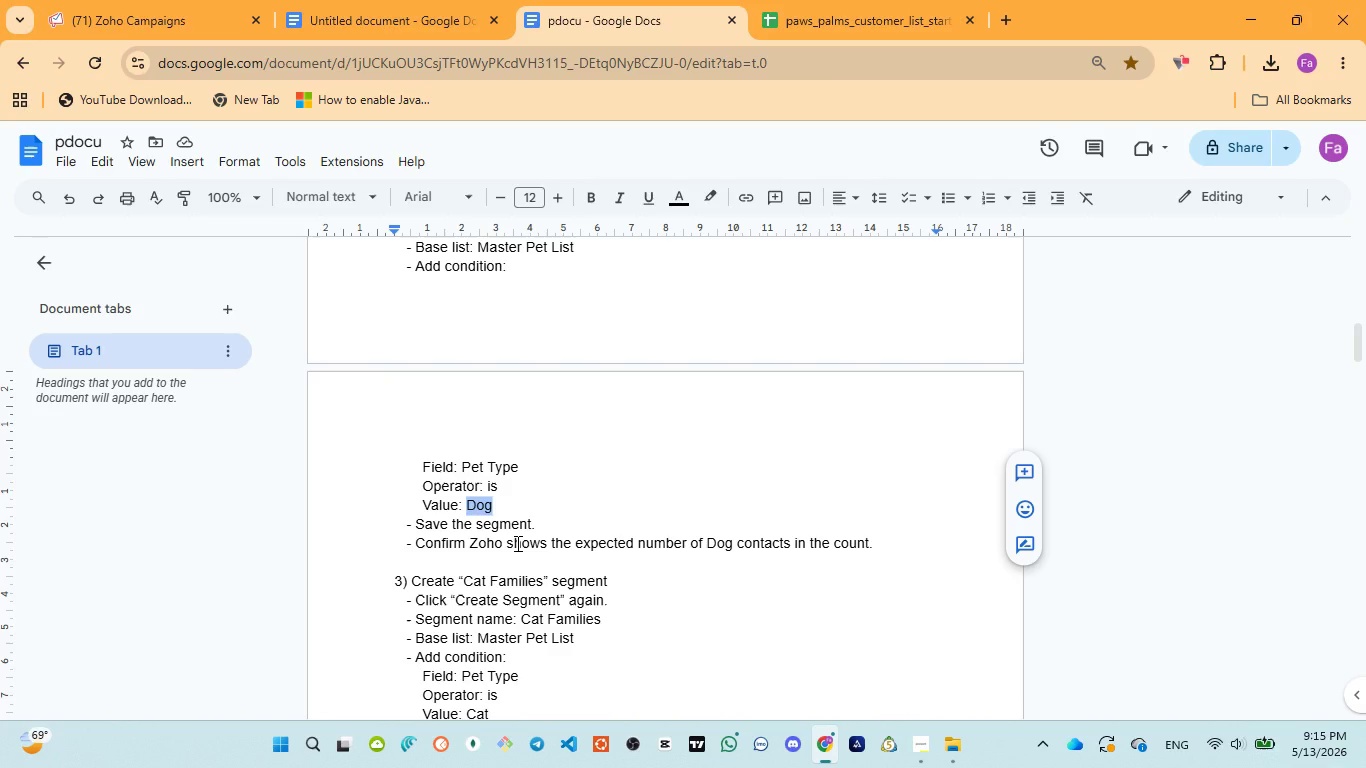 
scroll: coordinate [520, 544], scroll_direction: up, amount: 1.0
 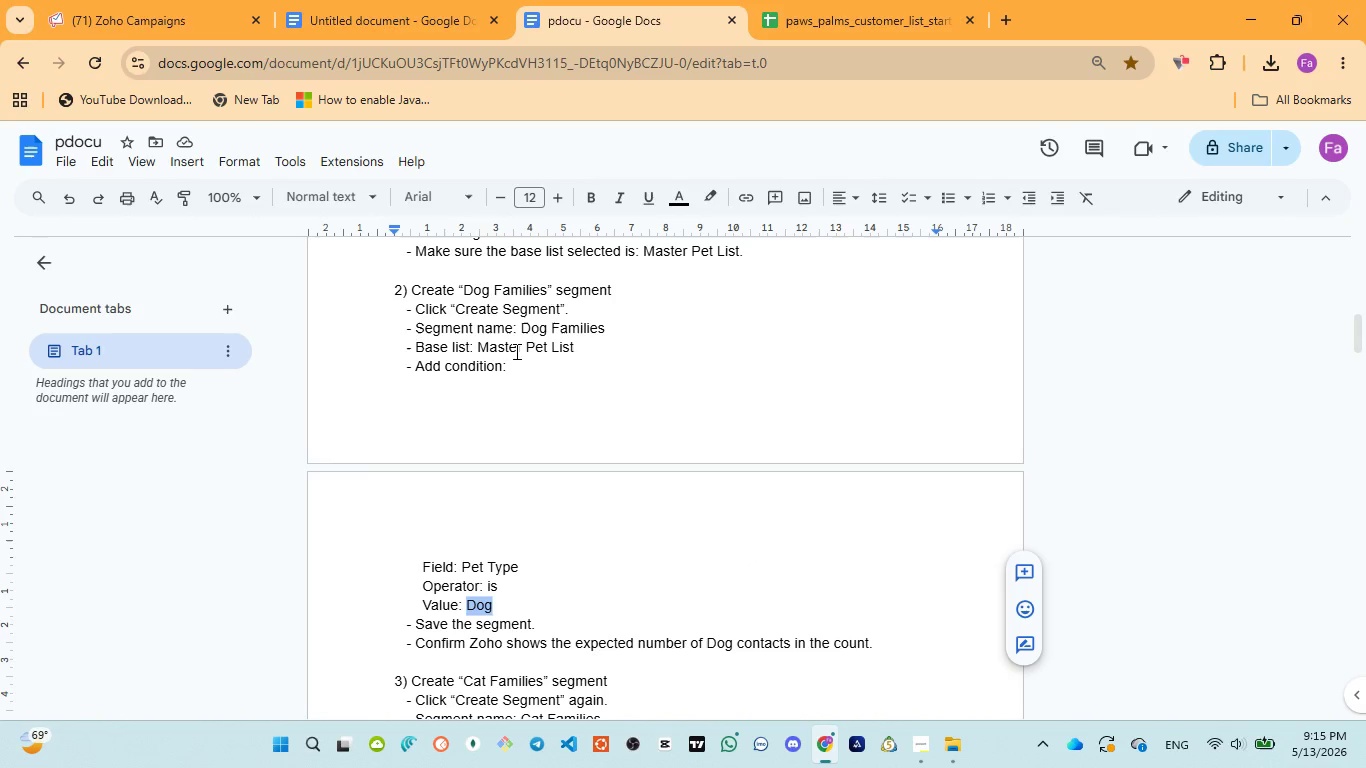 
wait(8.68)
 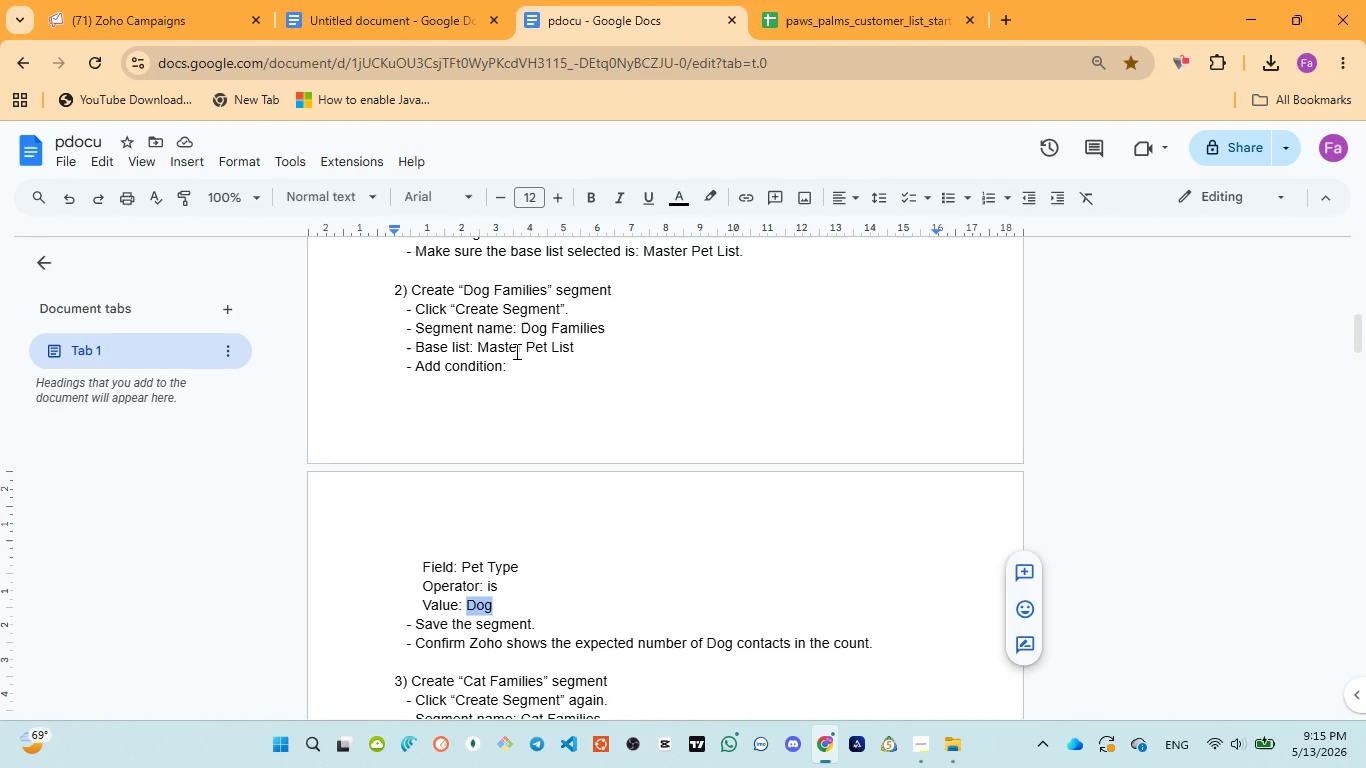 
scroll: coordinate [570, 380], scroll_direction: down, amount: 2.0
 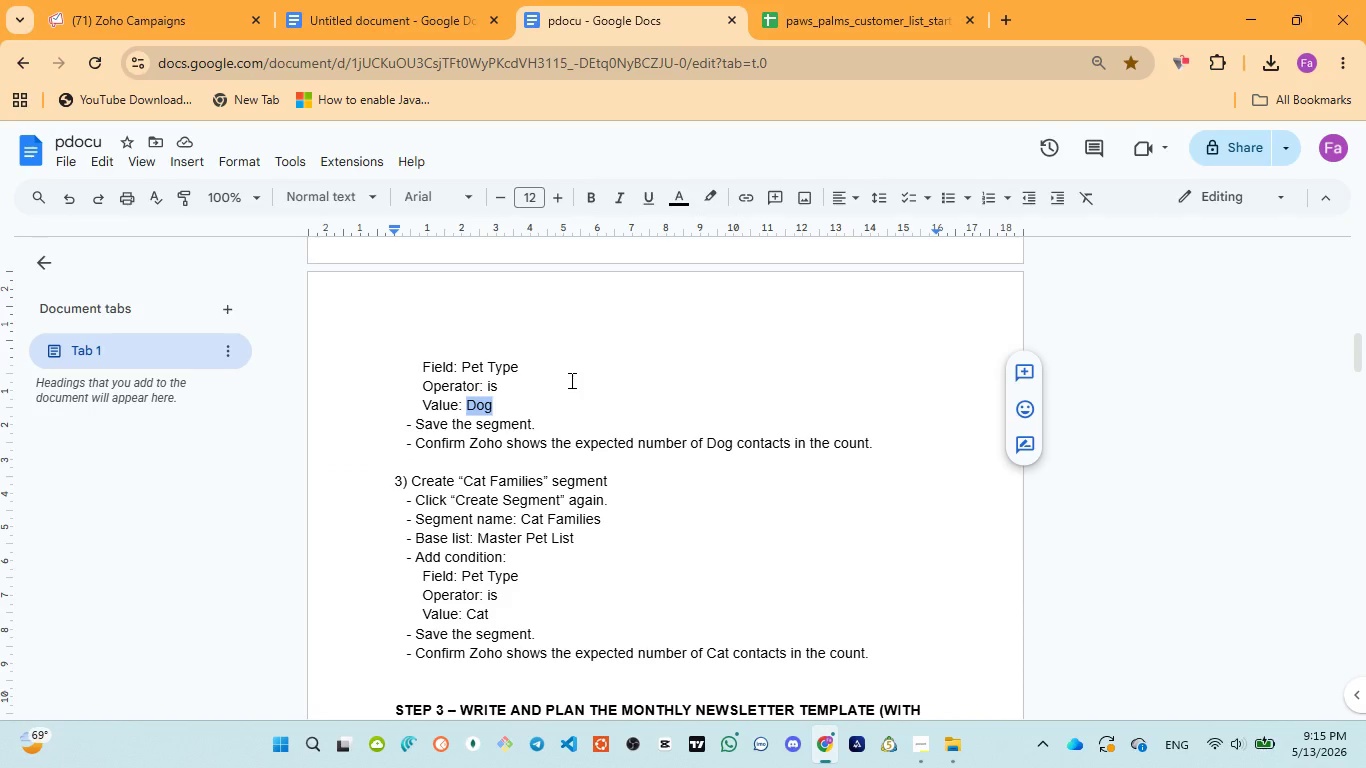 
scroll: coordinate [570, 380], scroll_direction: up, amount: 3.0
 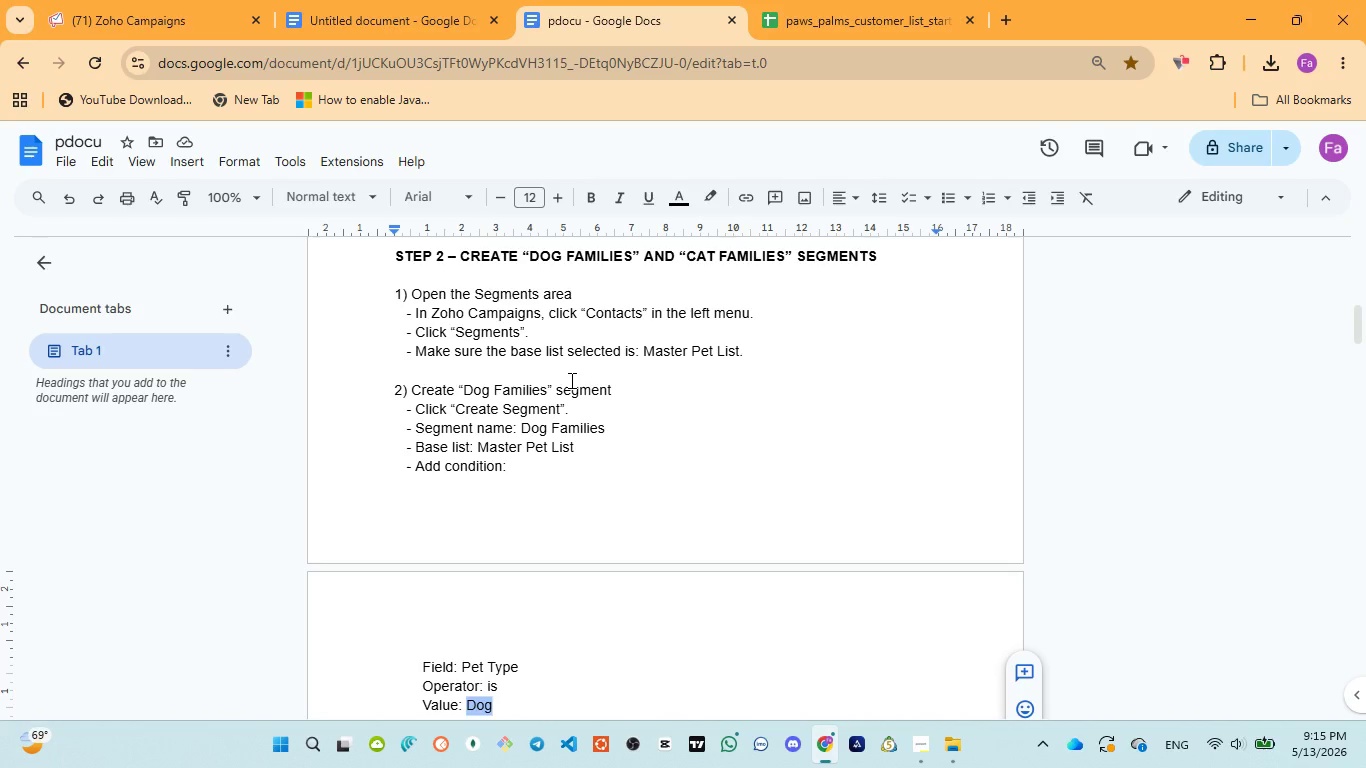 
wait(6.99)
 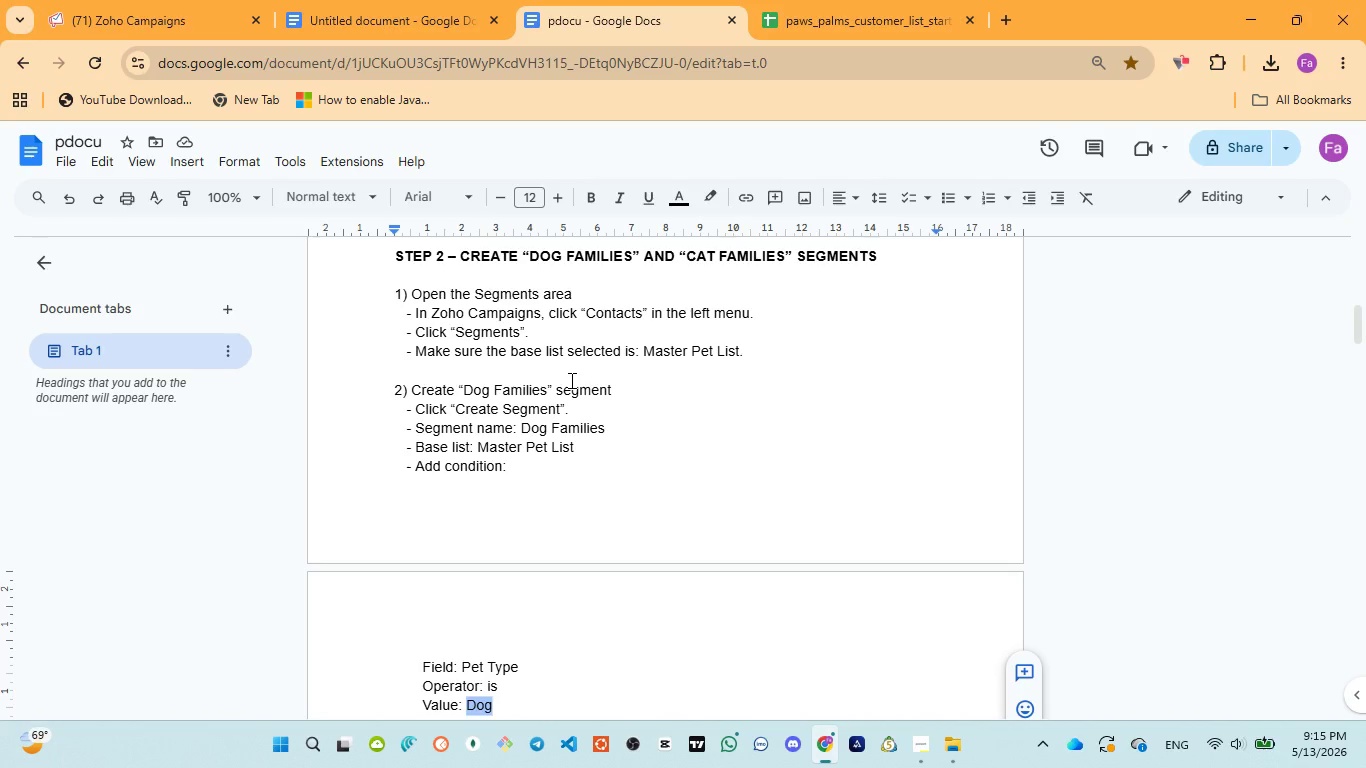 
left_click([112, 26])
 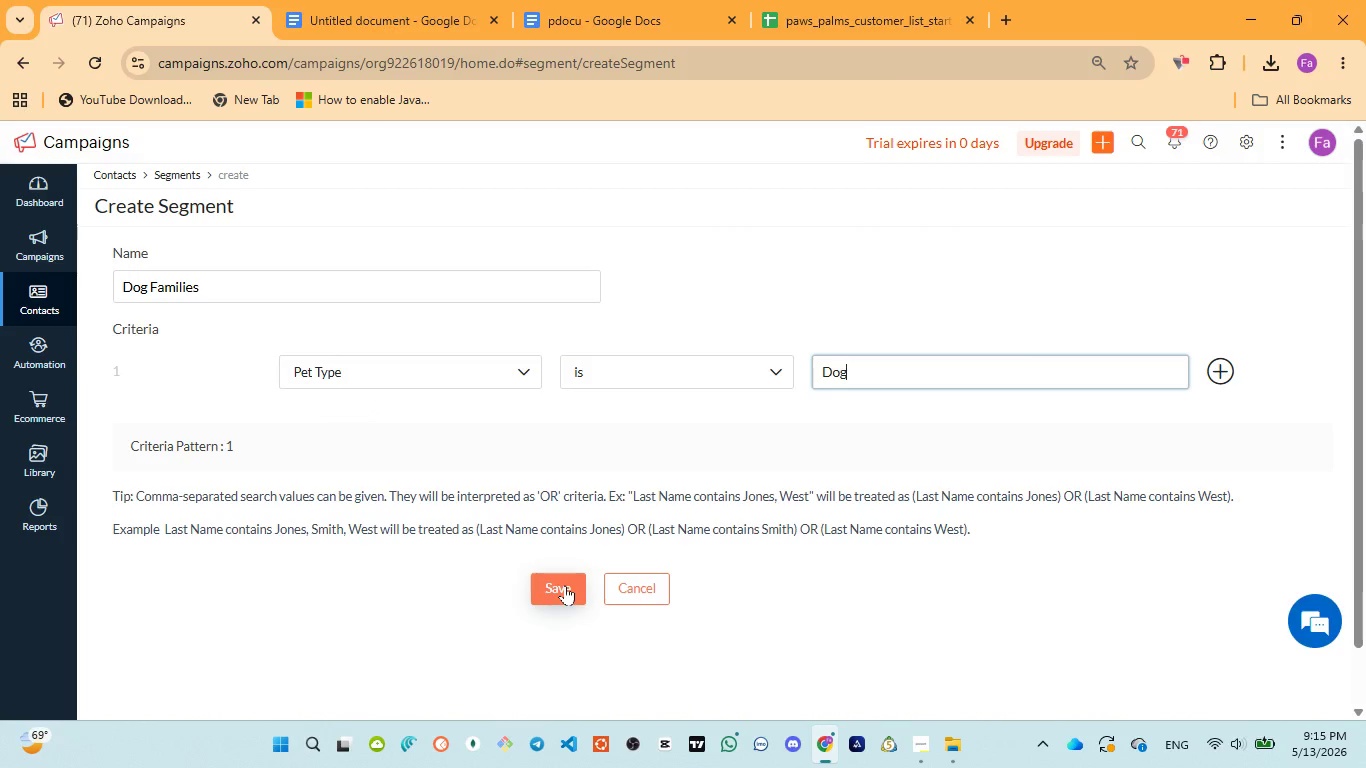 
left_click([564, 585])
 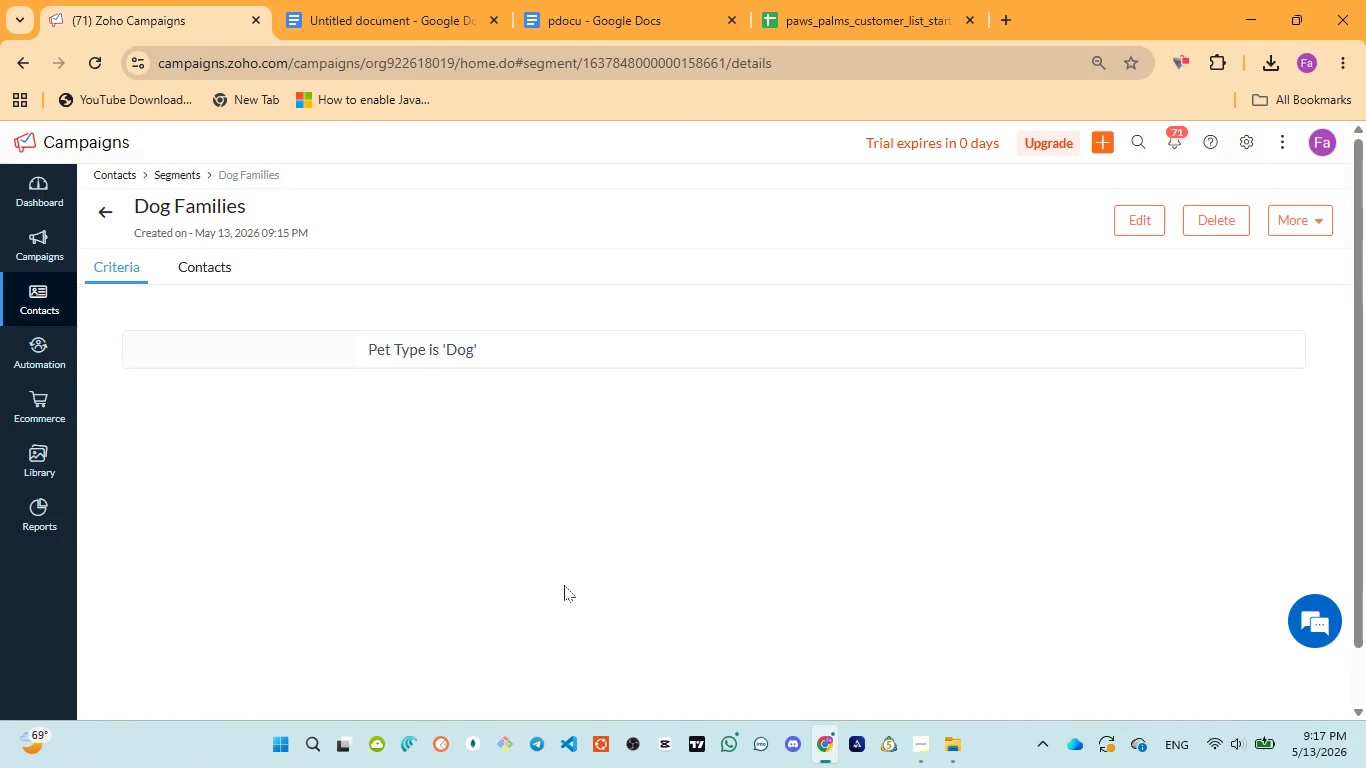 
wait(109.12)
 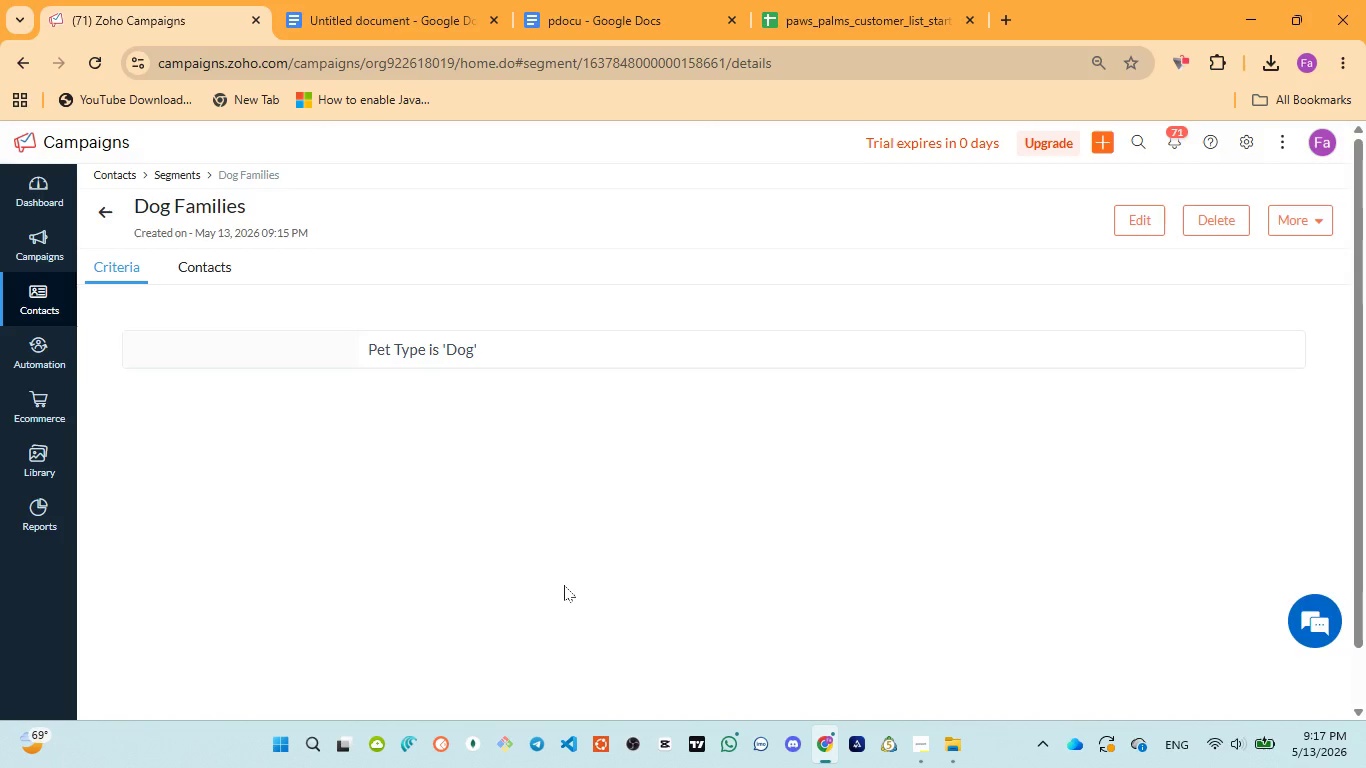 
left_click([213, 270])
 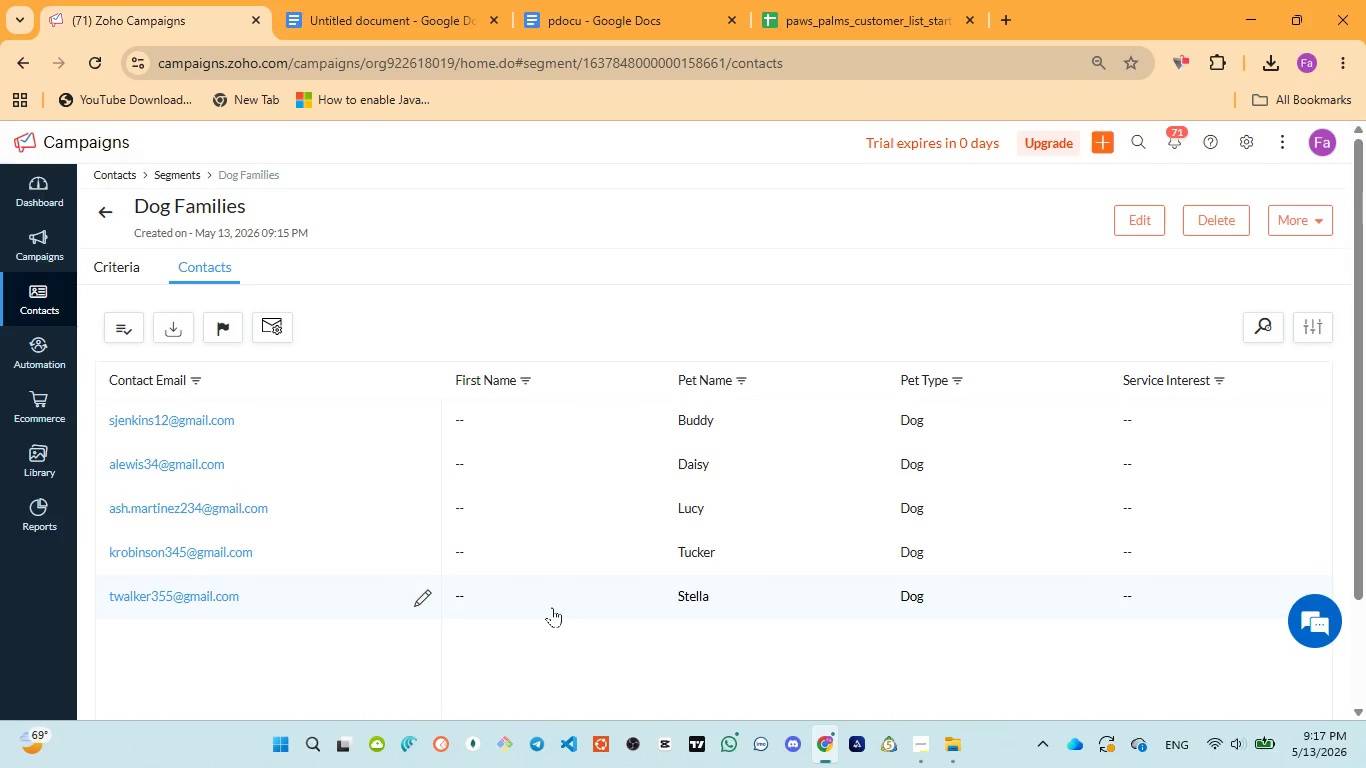 
wait(7.24)
 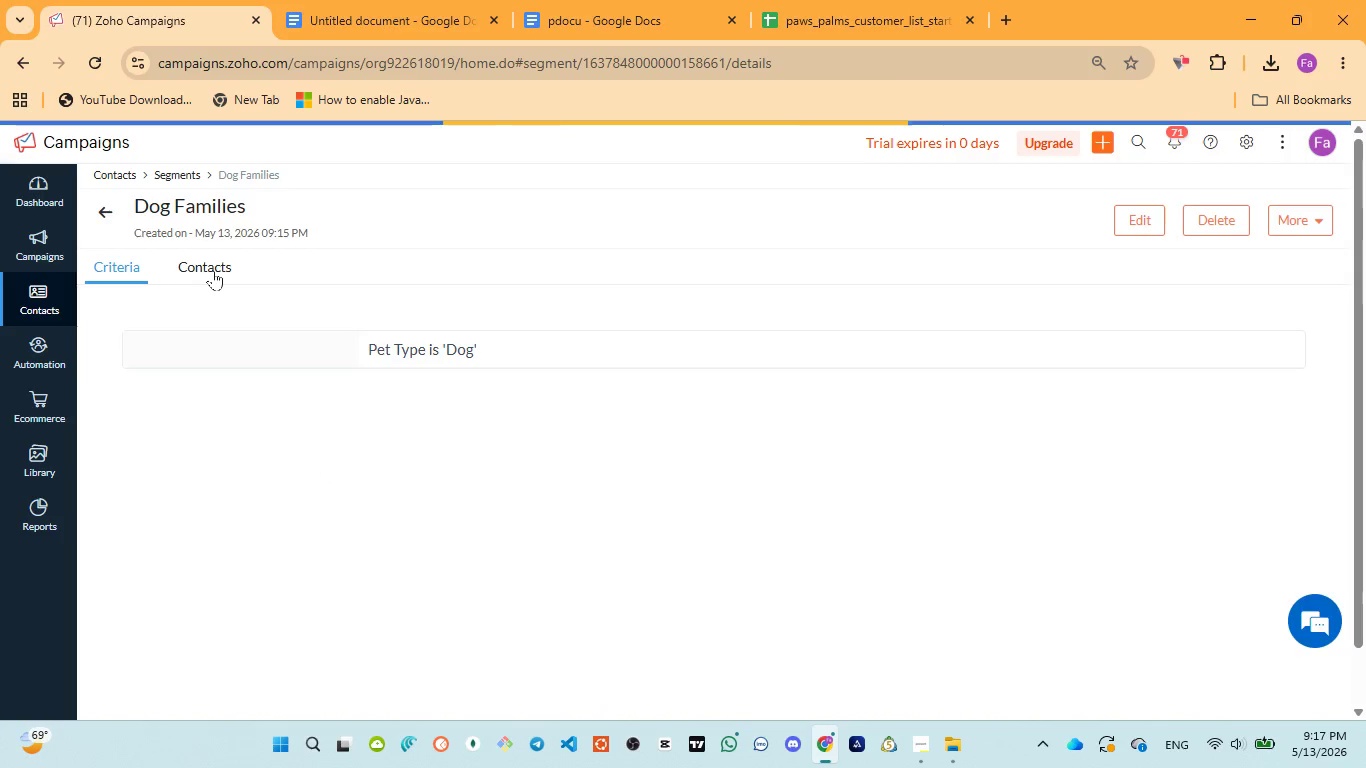 
scroll: coordinate [563, 588], scroll_direction: up, amount: 1.0
 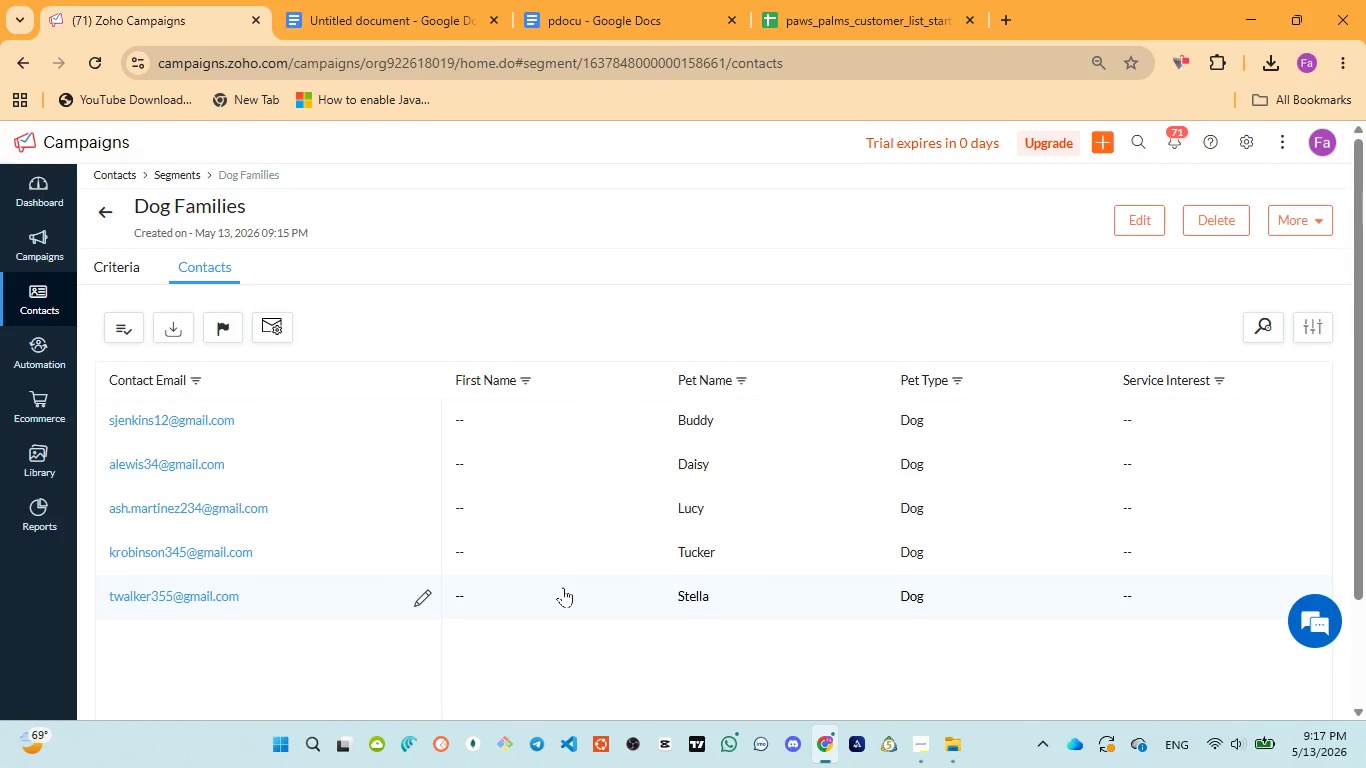 
scroll: coordinate [563, 587], scroll_direction: down, amount: 2.0
 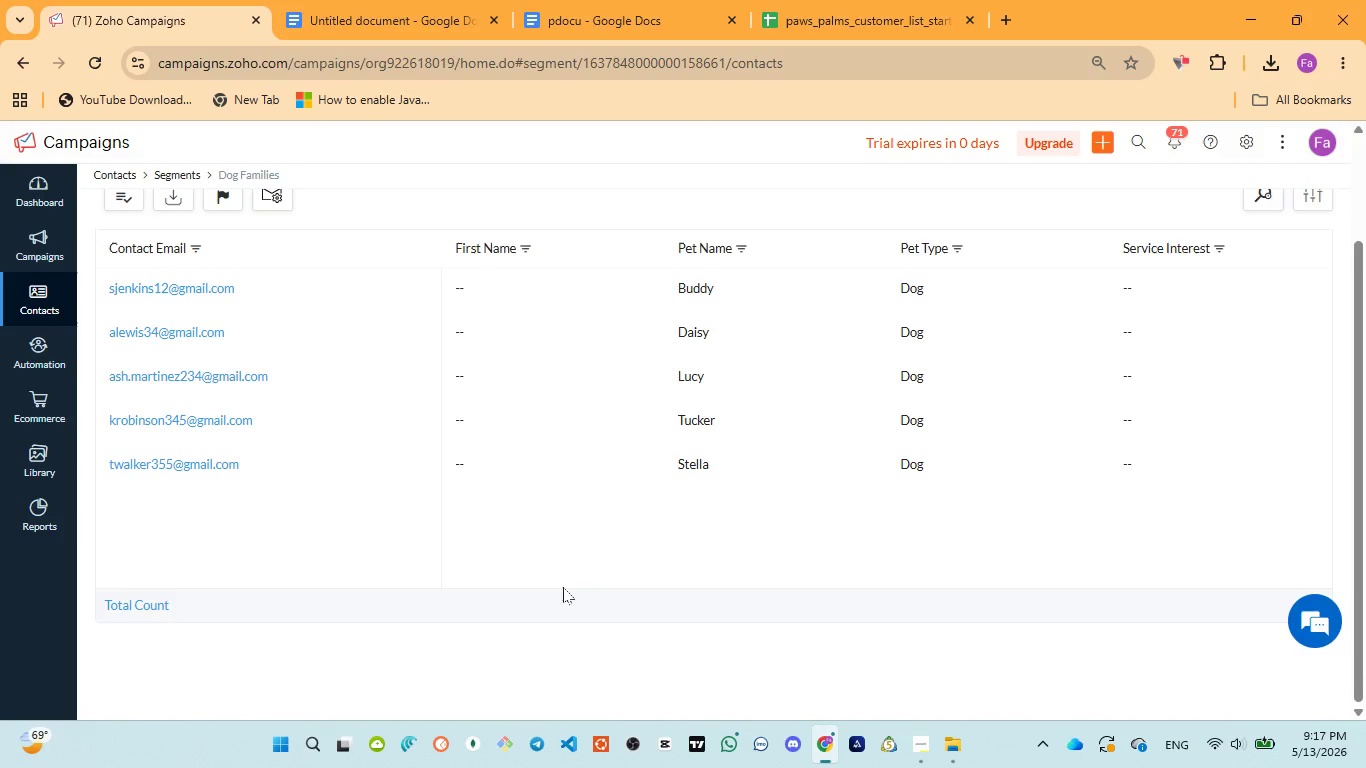 
scroll: coordinate [563, 587], scroll_direction: up, amount: 1.0
 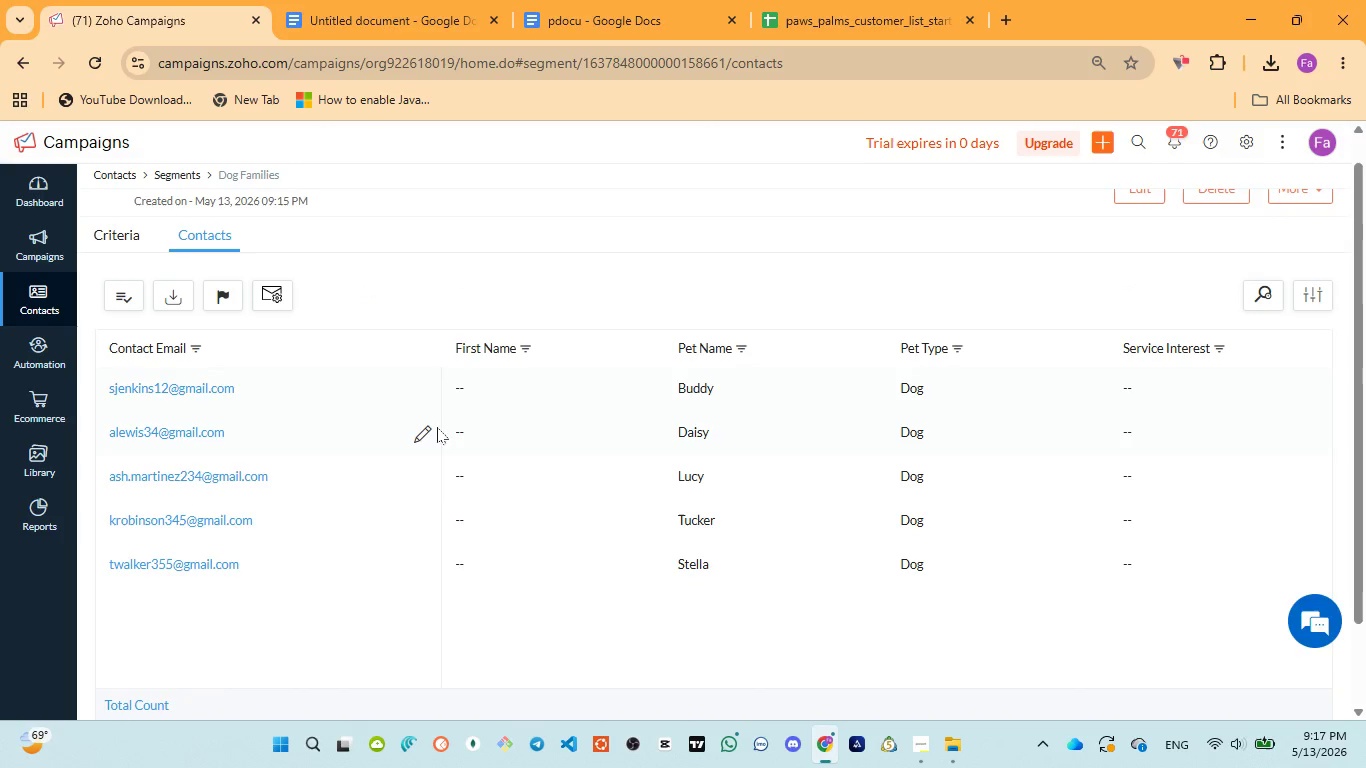 
wait(13.61)
 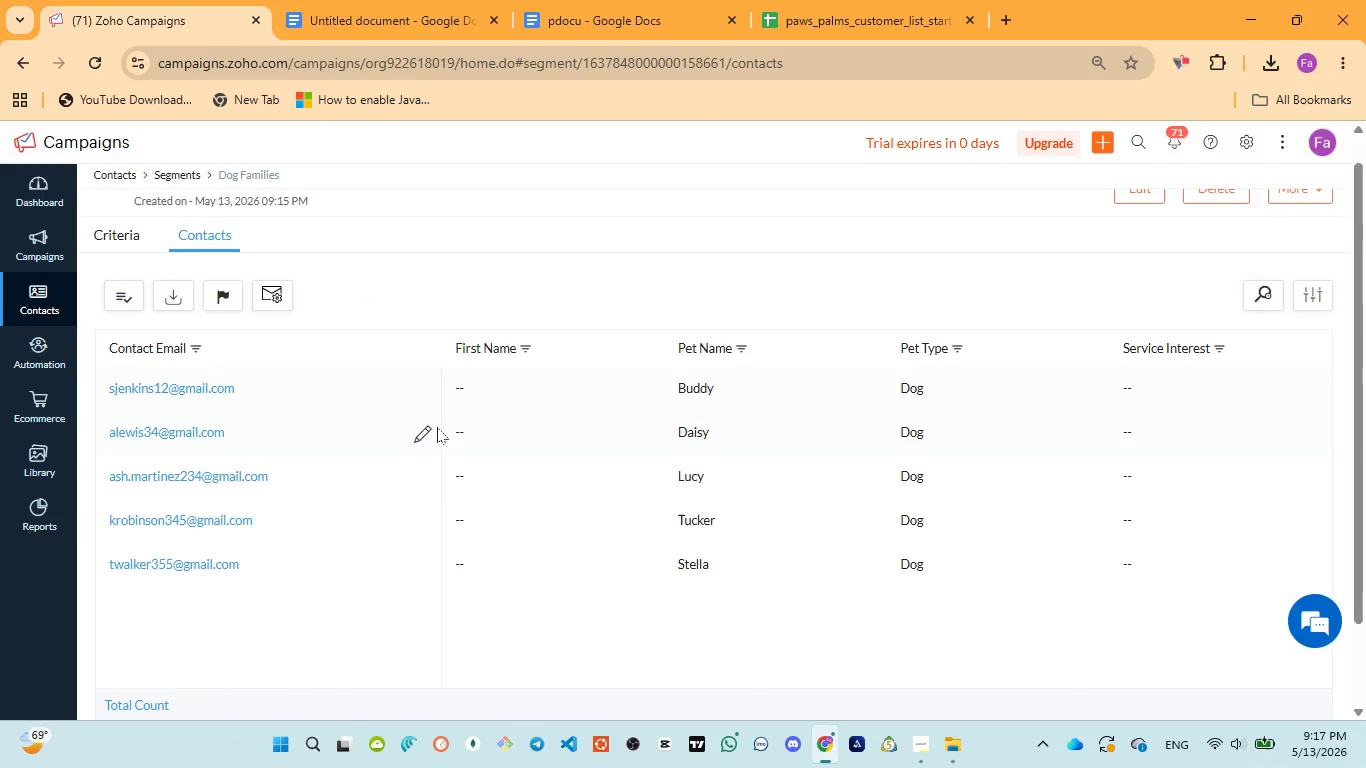 
left_click([570, 14])
 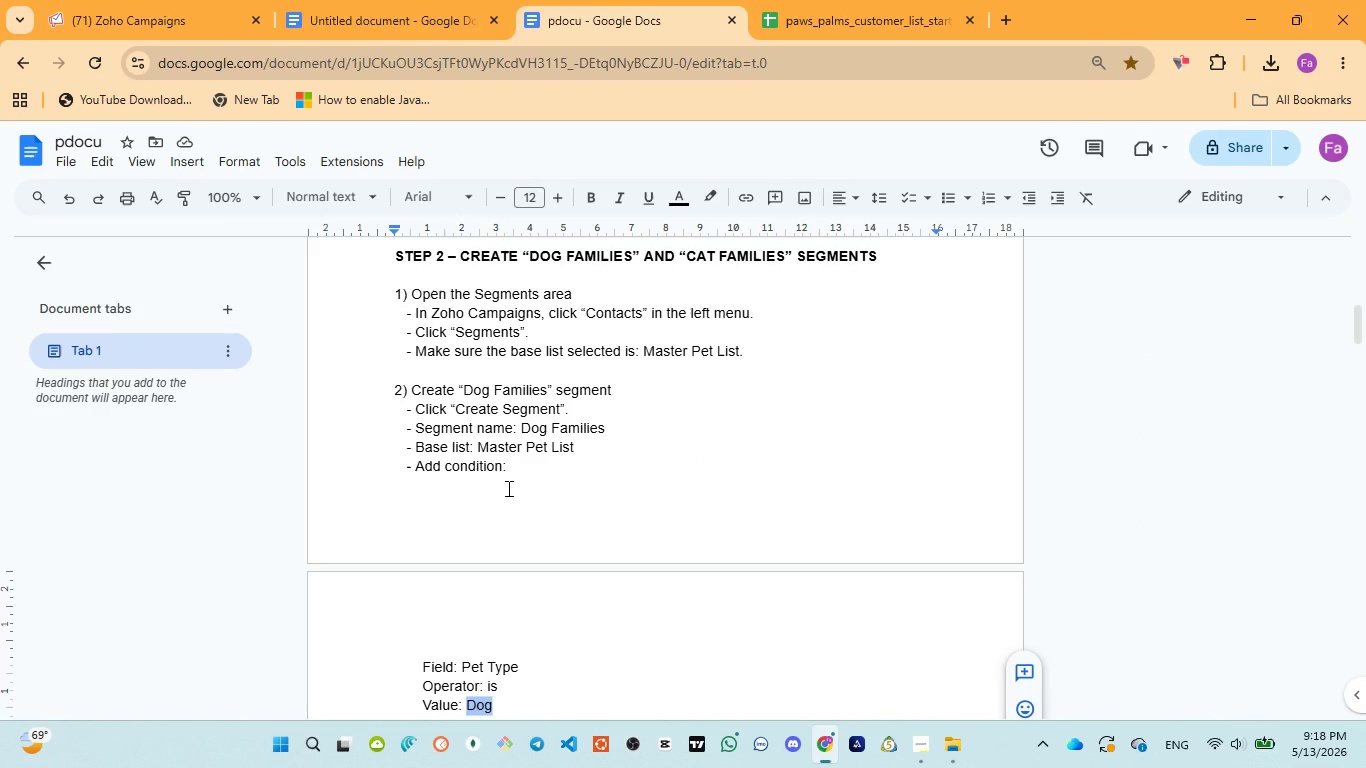 
scroll: coordinate [507, 489], scroll_direction: down, amount: 3.0
 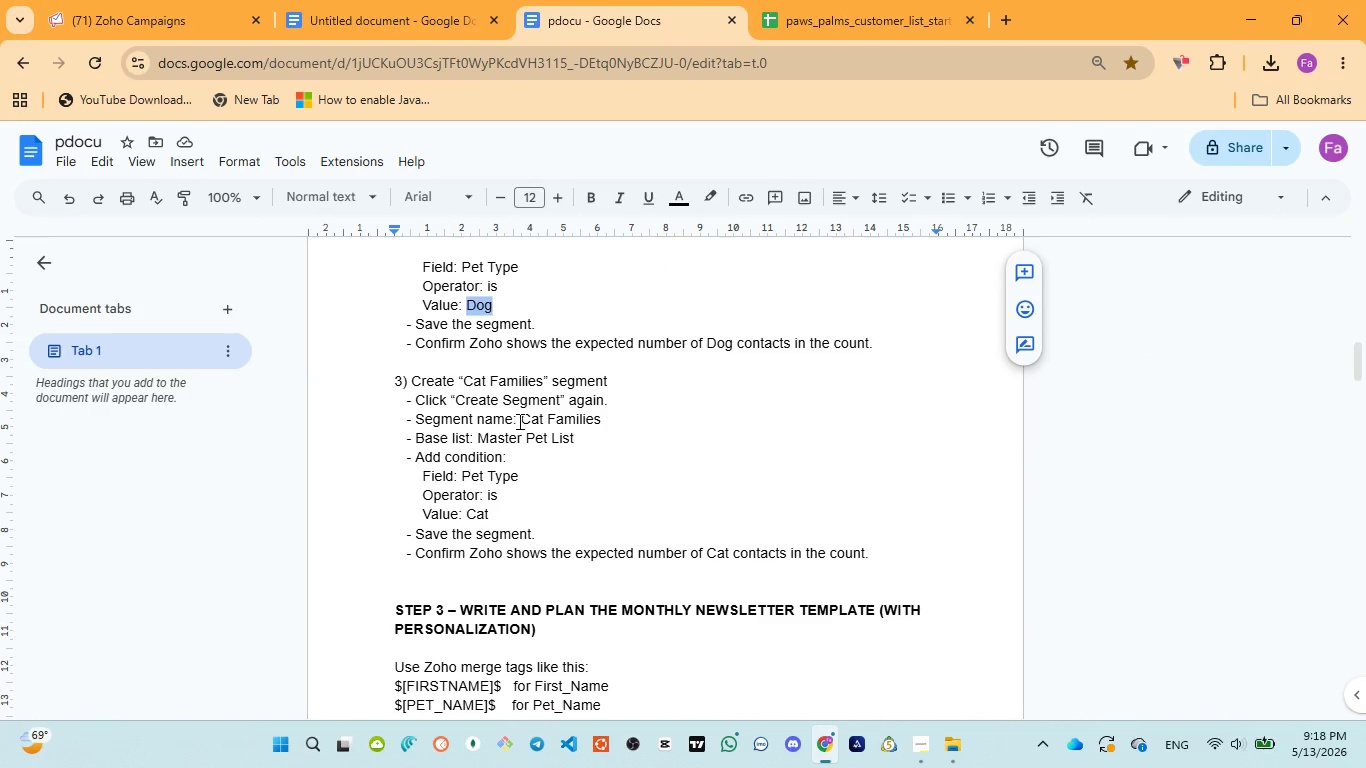 
left_click_drag(start_coordinate=[523, 419], to_coordinate=[612, 419])
 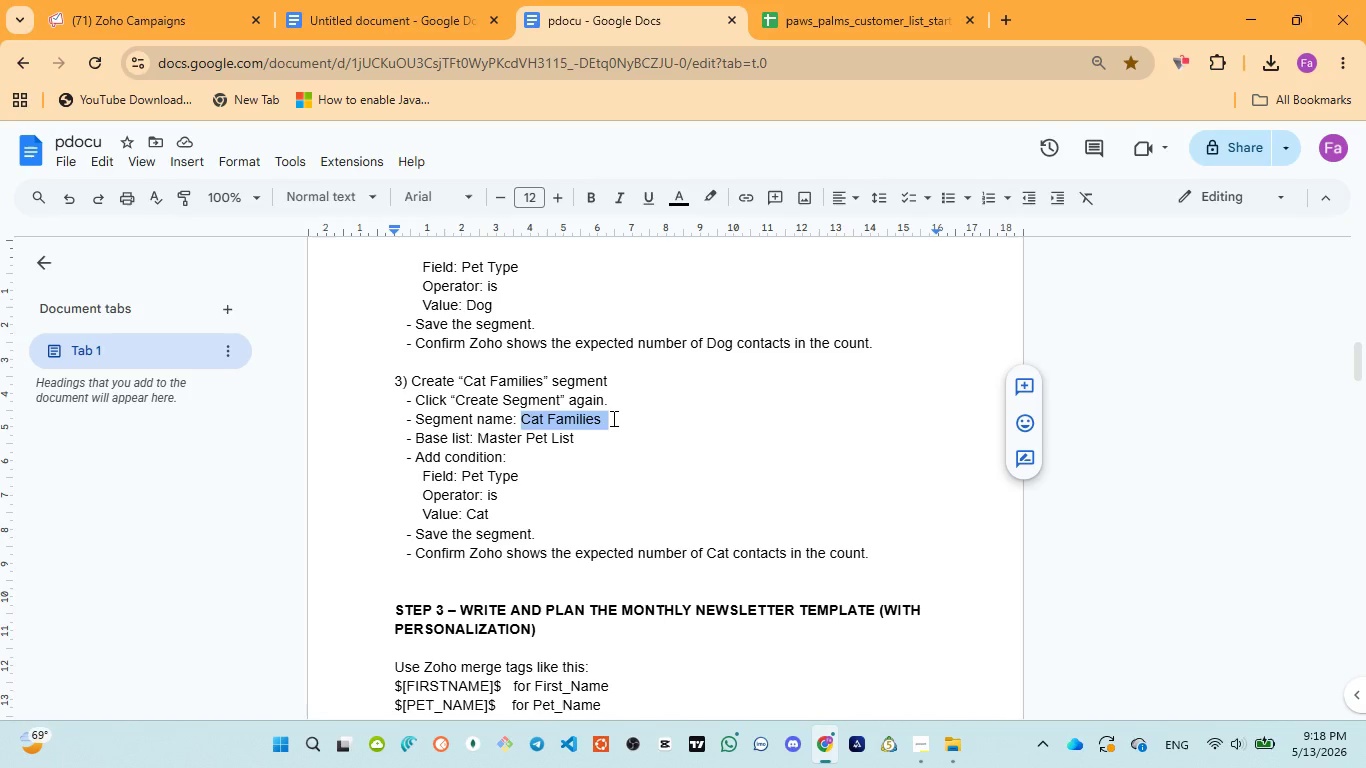 
key(Control+C)
 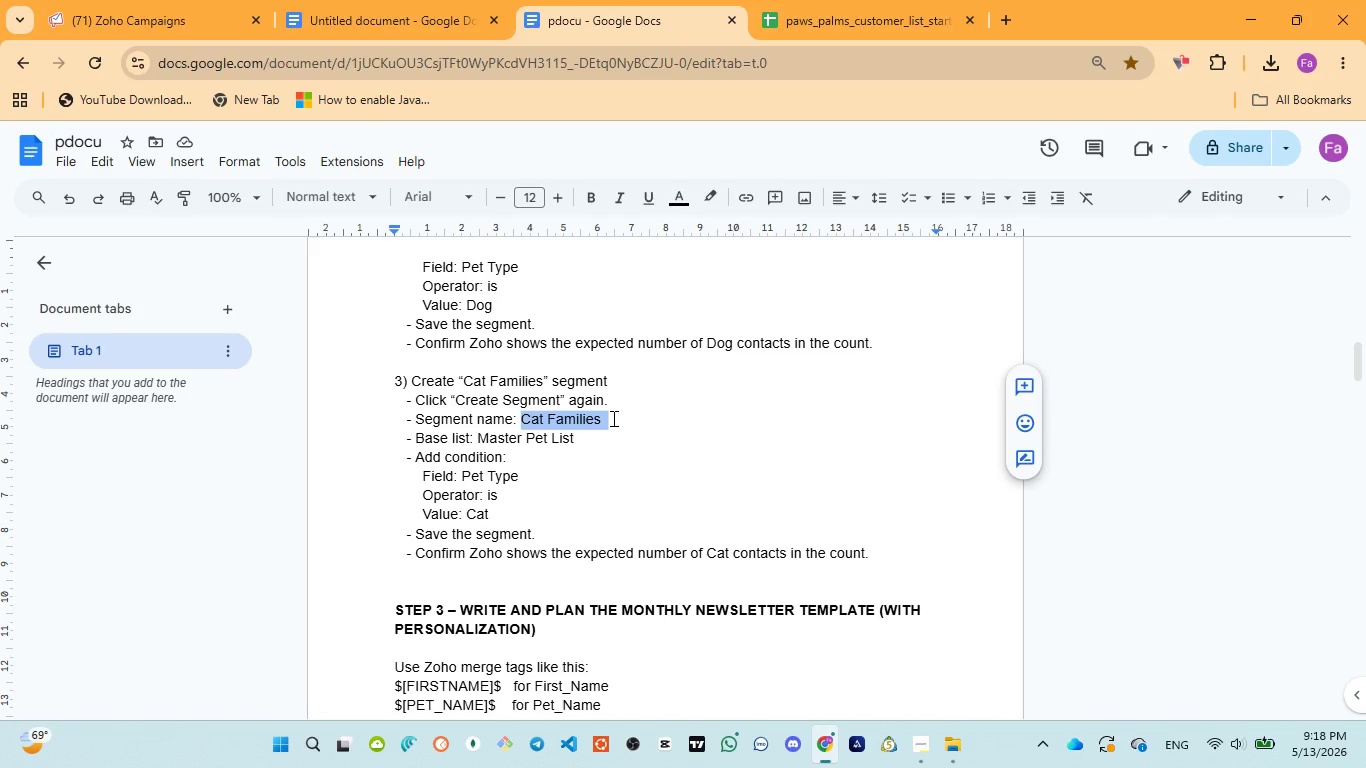 
wait(5.47)
 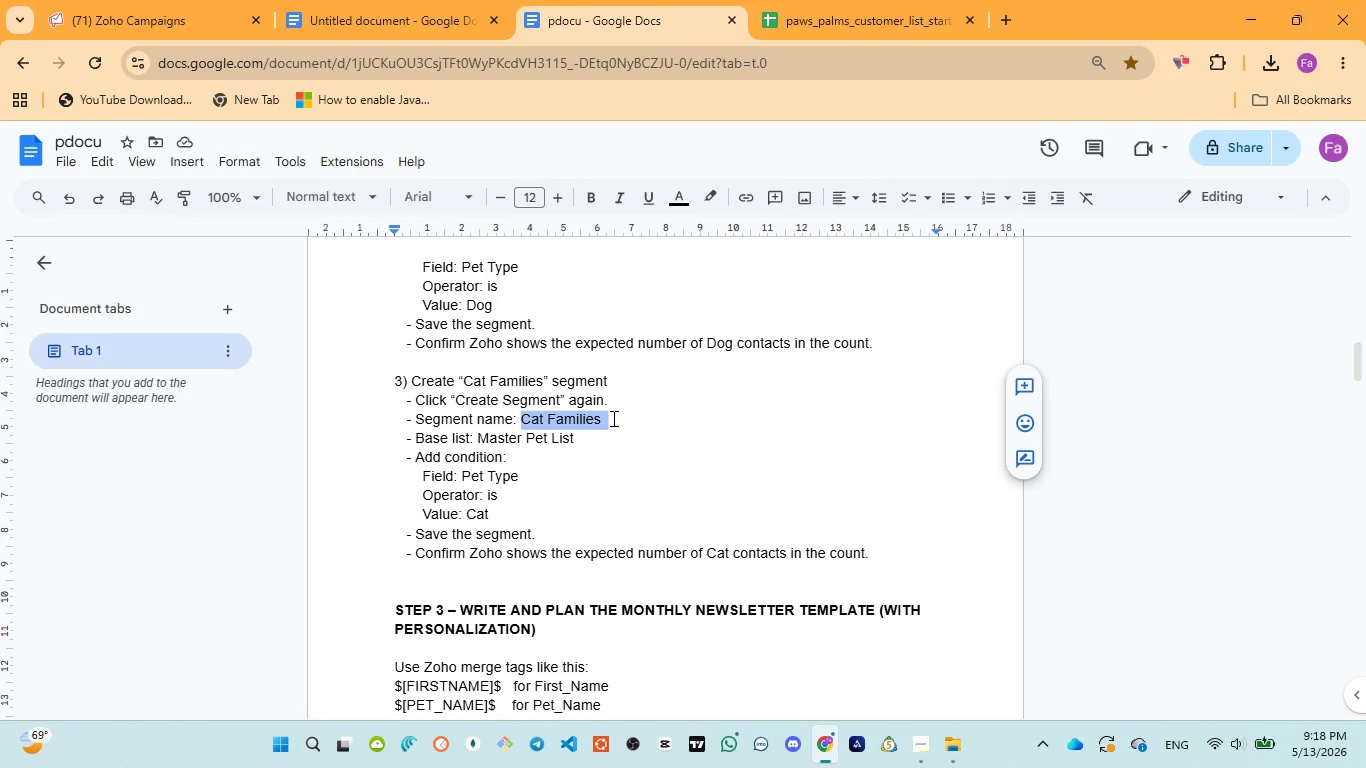 
left_click([161, 37])
 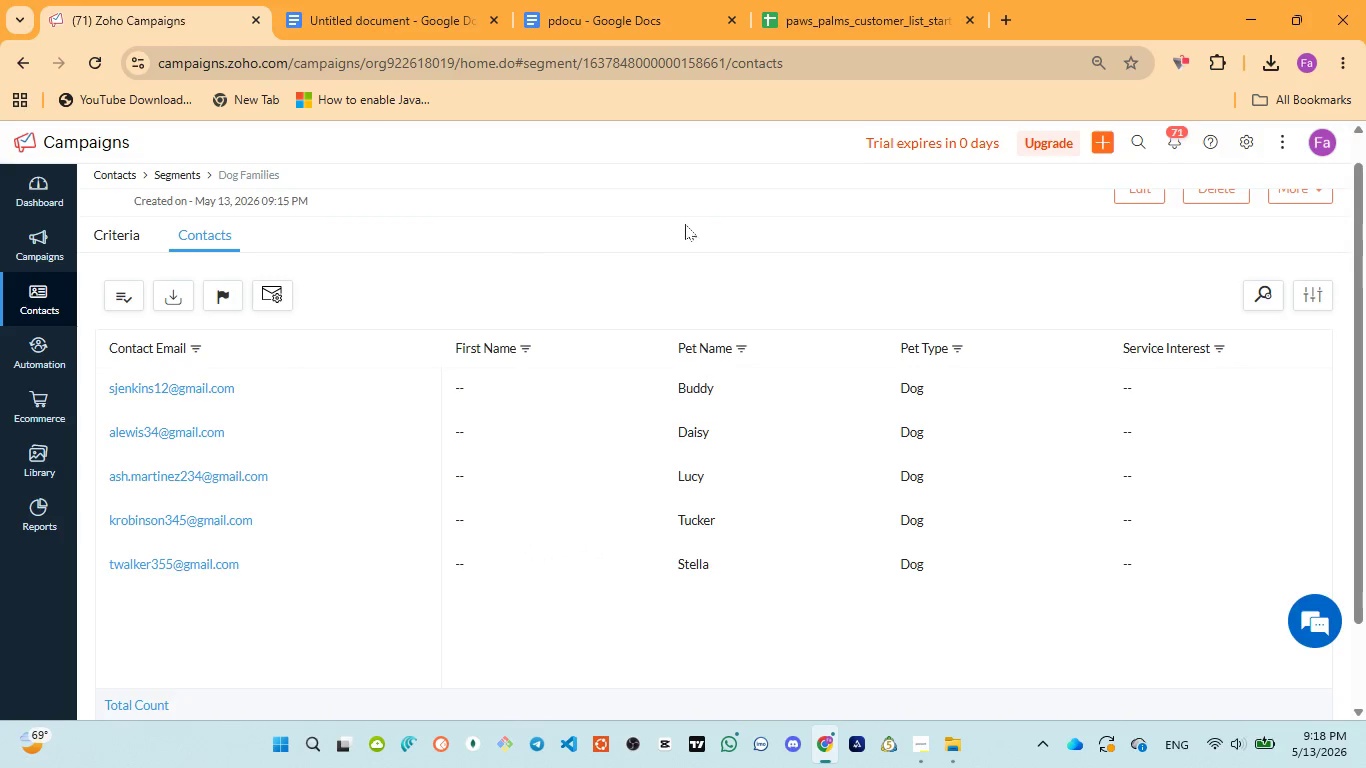 
scroll: coordinate [773, 277], scroll_direction: up, amount: 4.0
 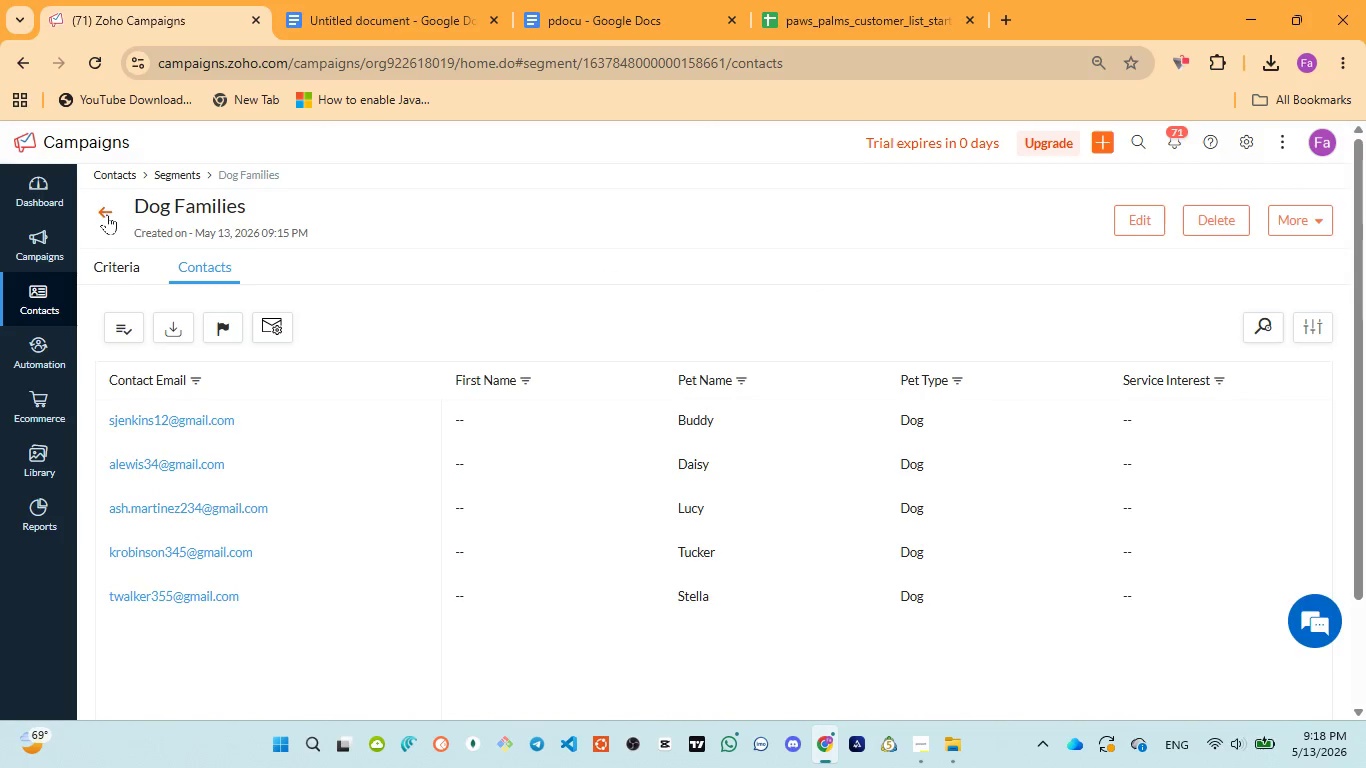 
left_click([107, 214])
 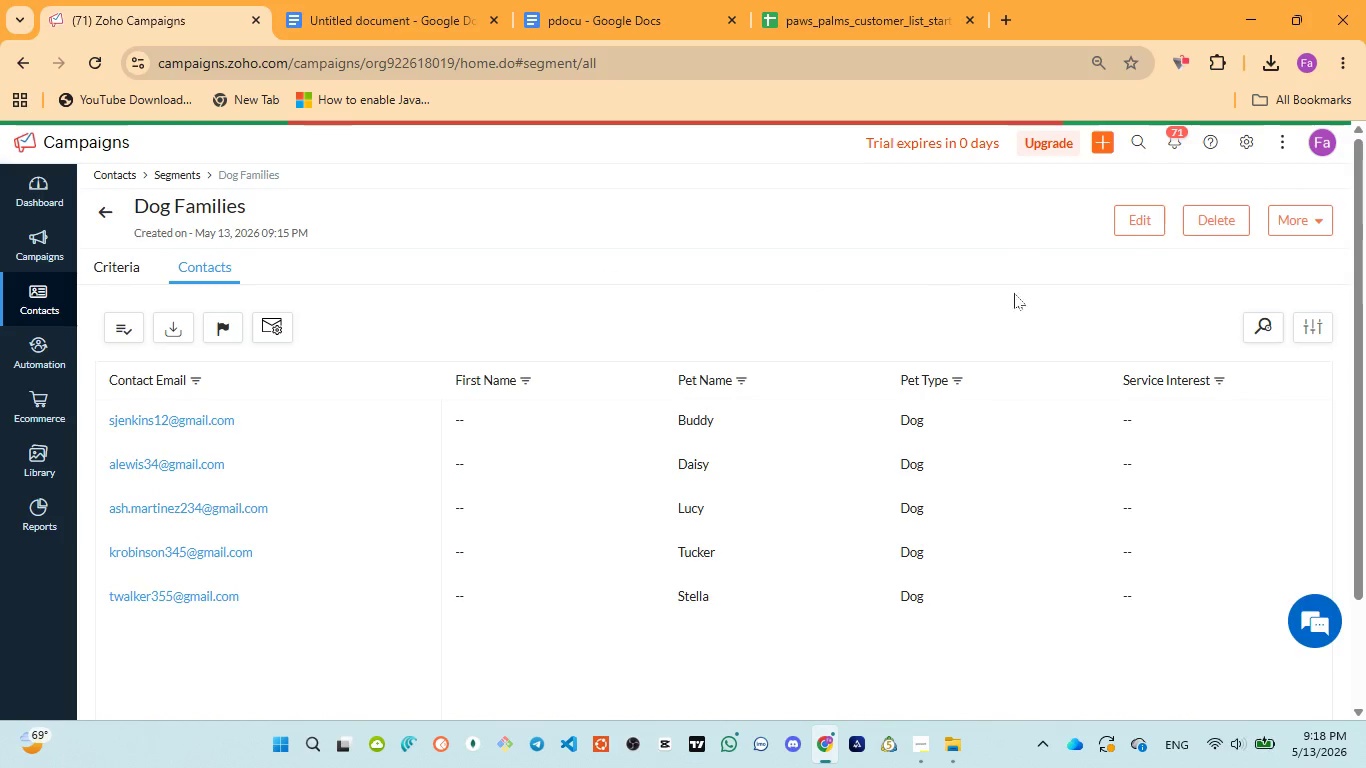 
mouse_move([1136, 272])
 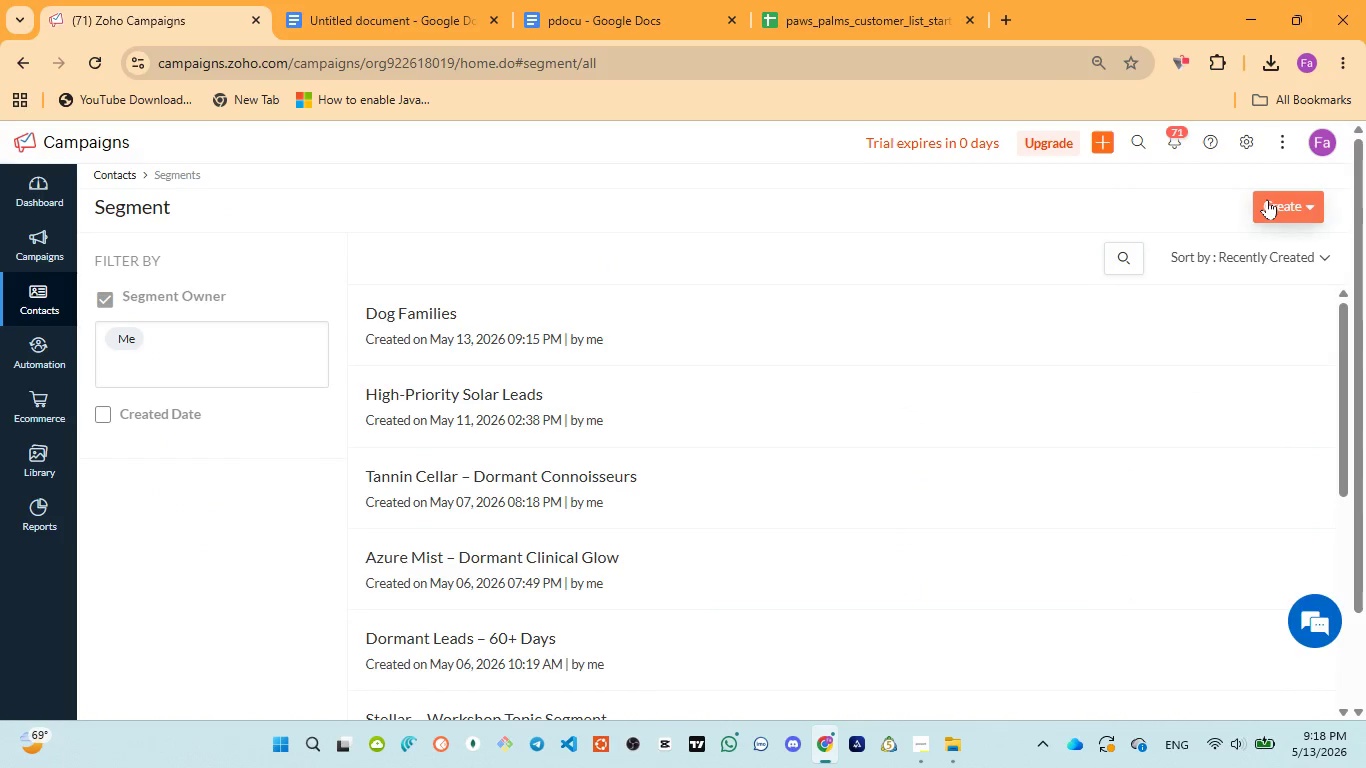 
left_click([1267, 199])
 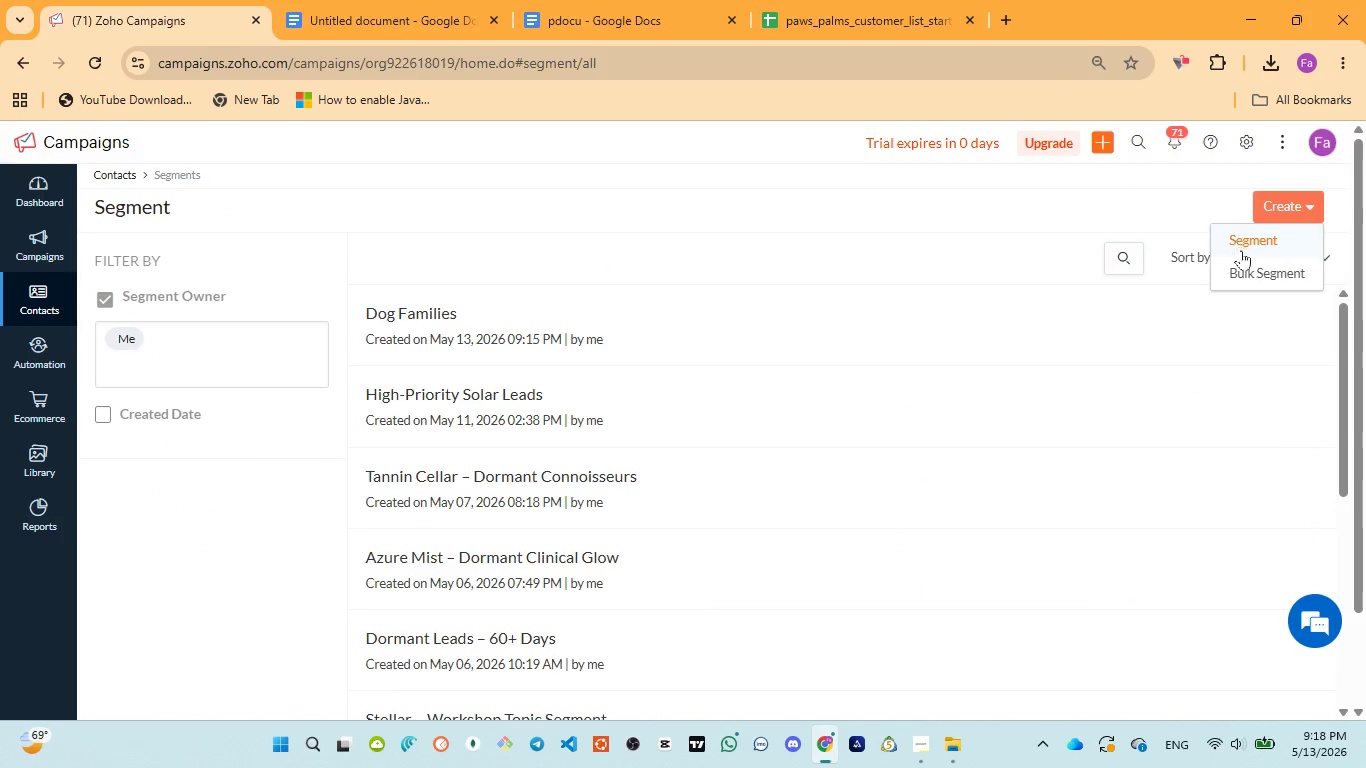 
left_click([1241, 251])
 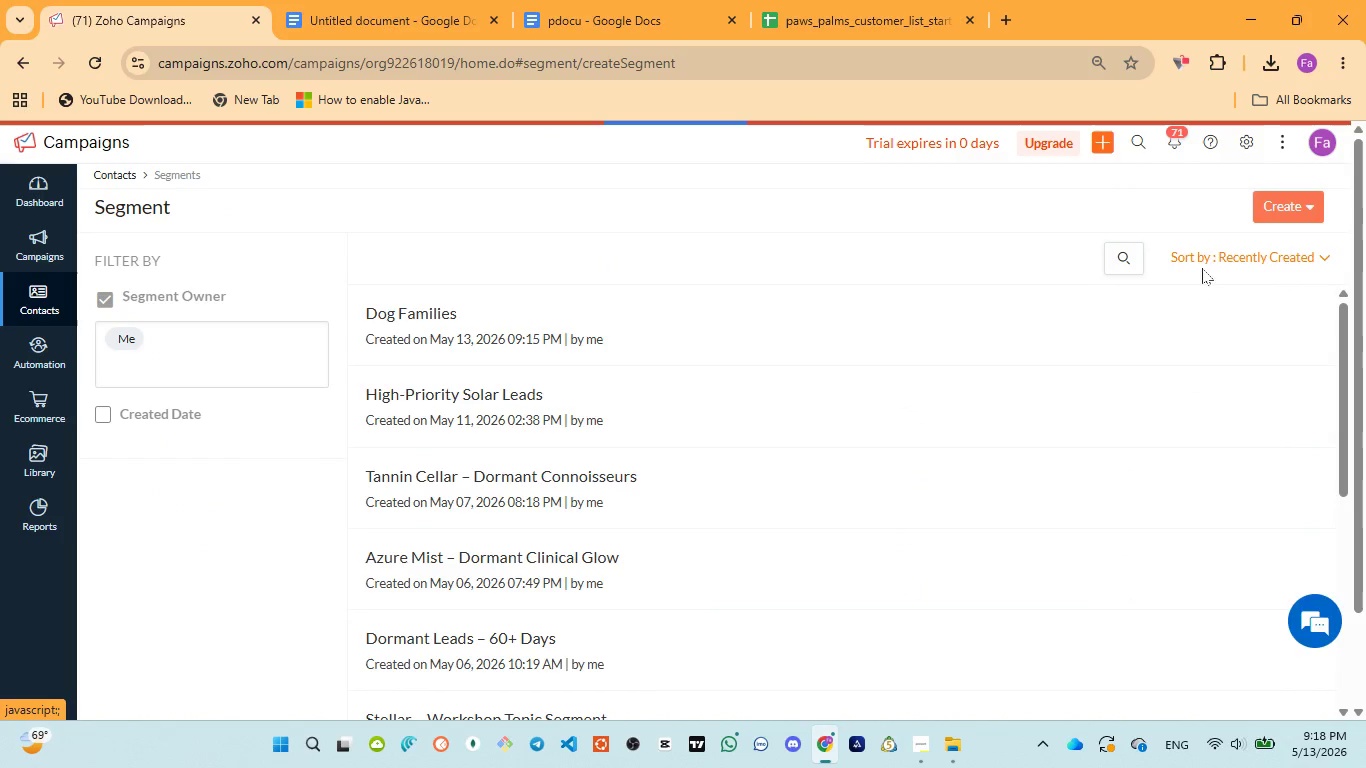 
mouse_move([814, 362])
 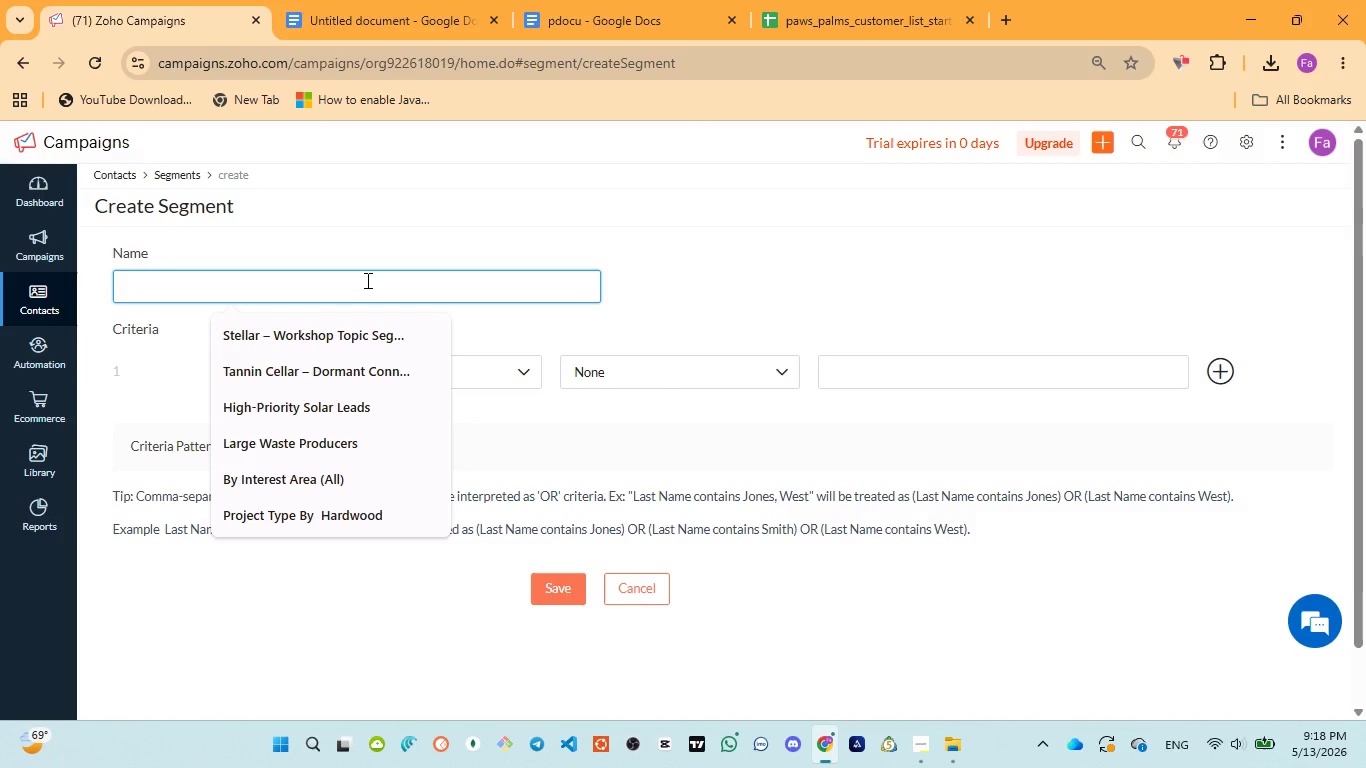 
key(Control+V)
 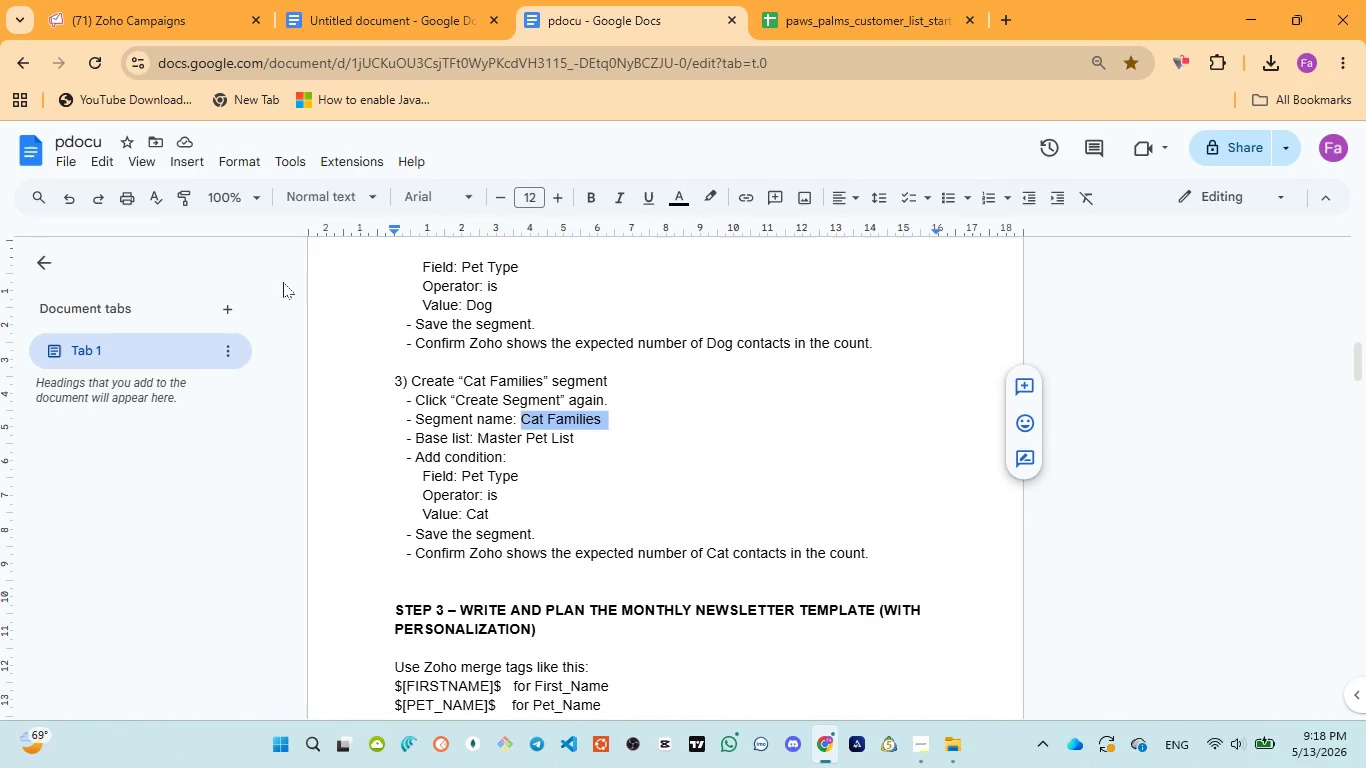 
wait(7.52)
 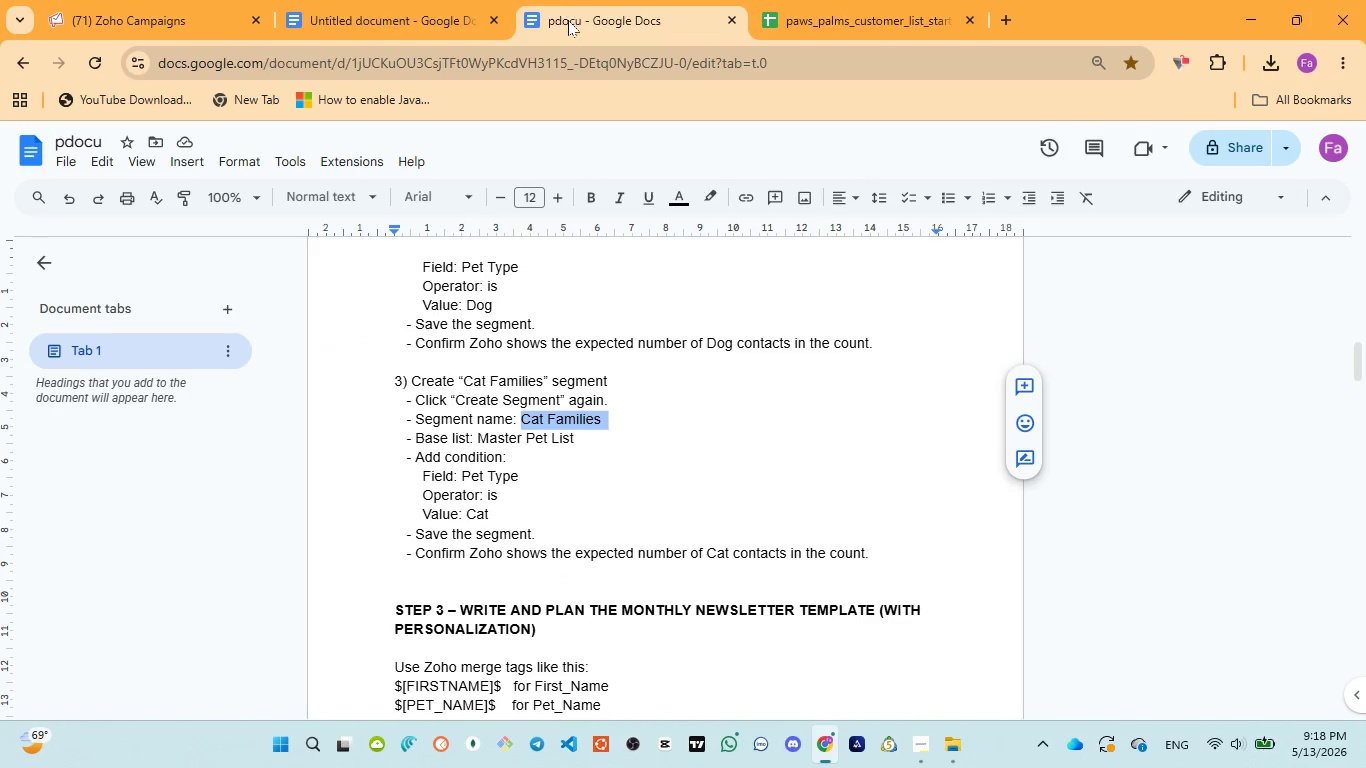 
double_click([475, 513])
 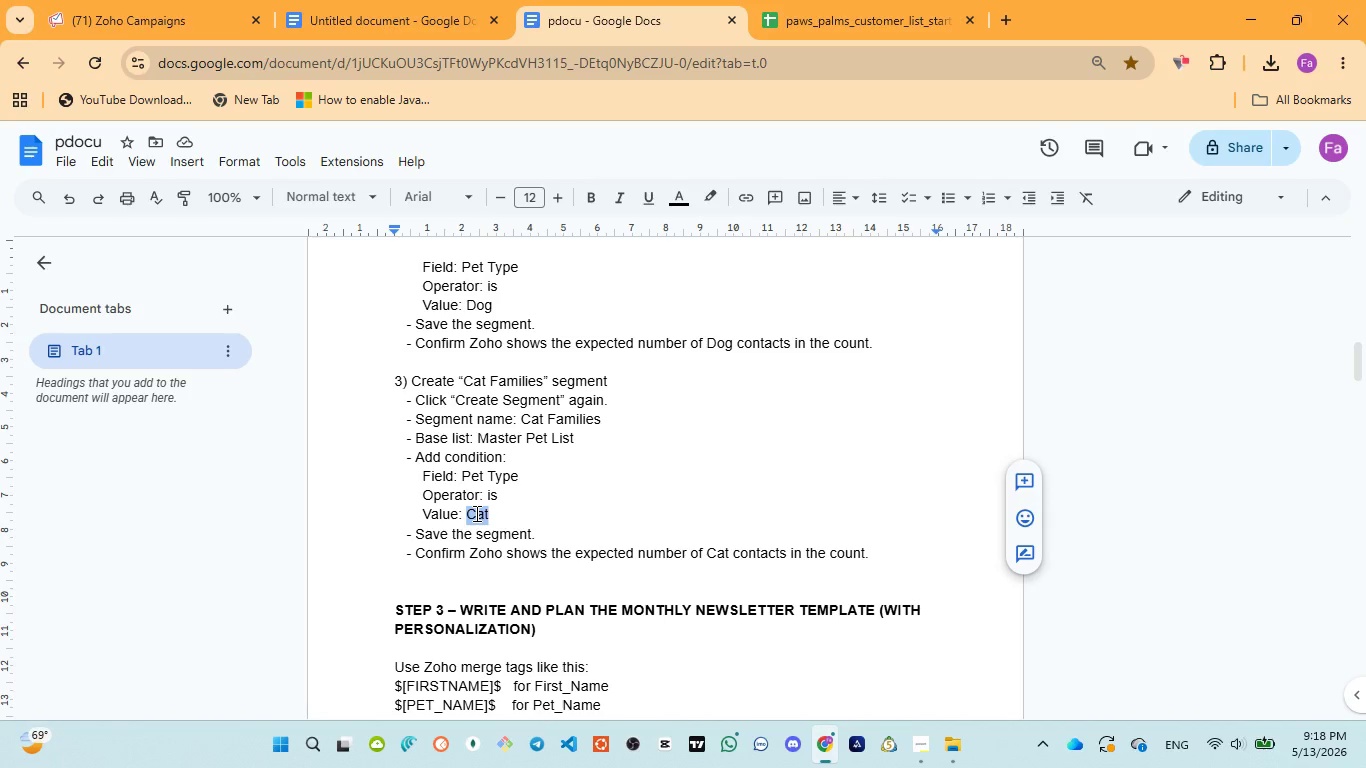 
key(Control+C)
 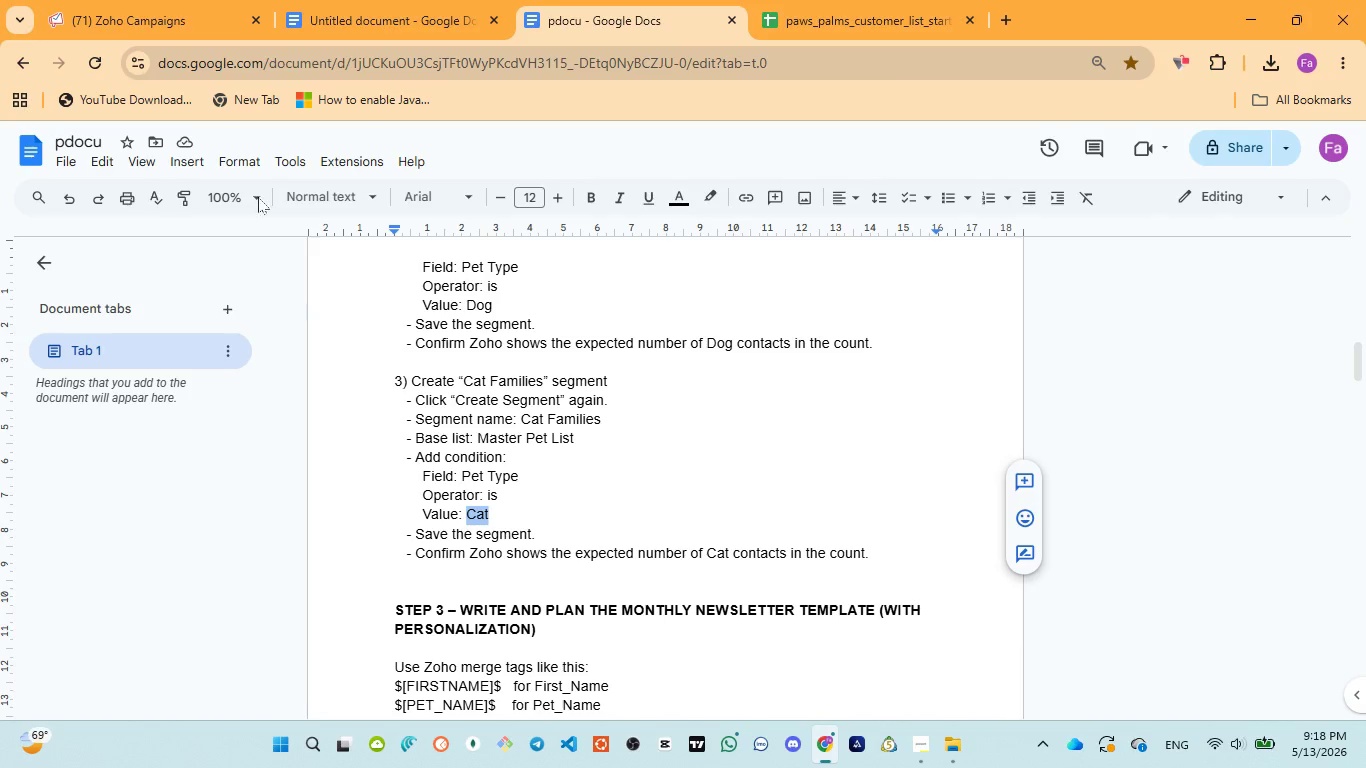 
left_click([198, 17])
 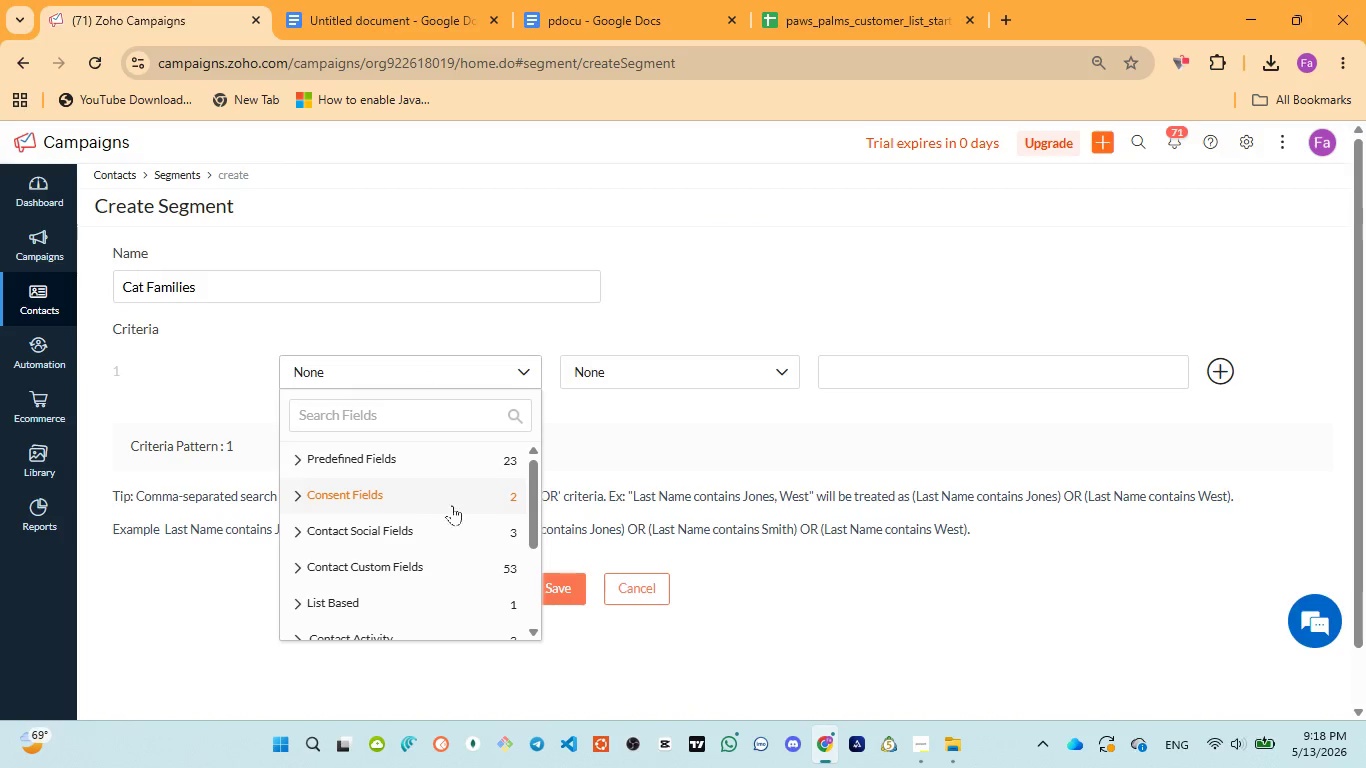 
left_click([416, 566])
 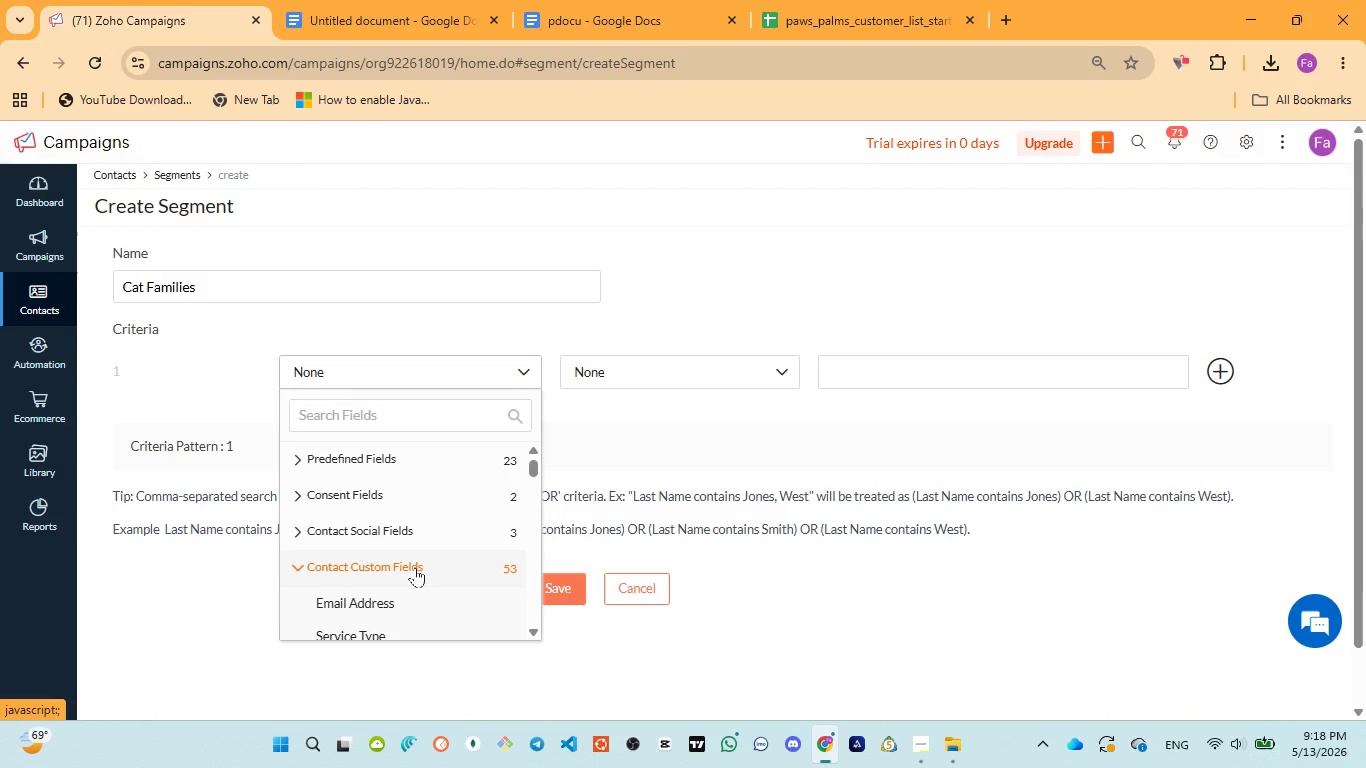 
scroll: coordinate [415, 568], scroll_direction: down, amount: 5.0
 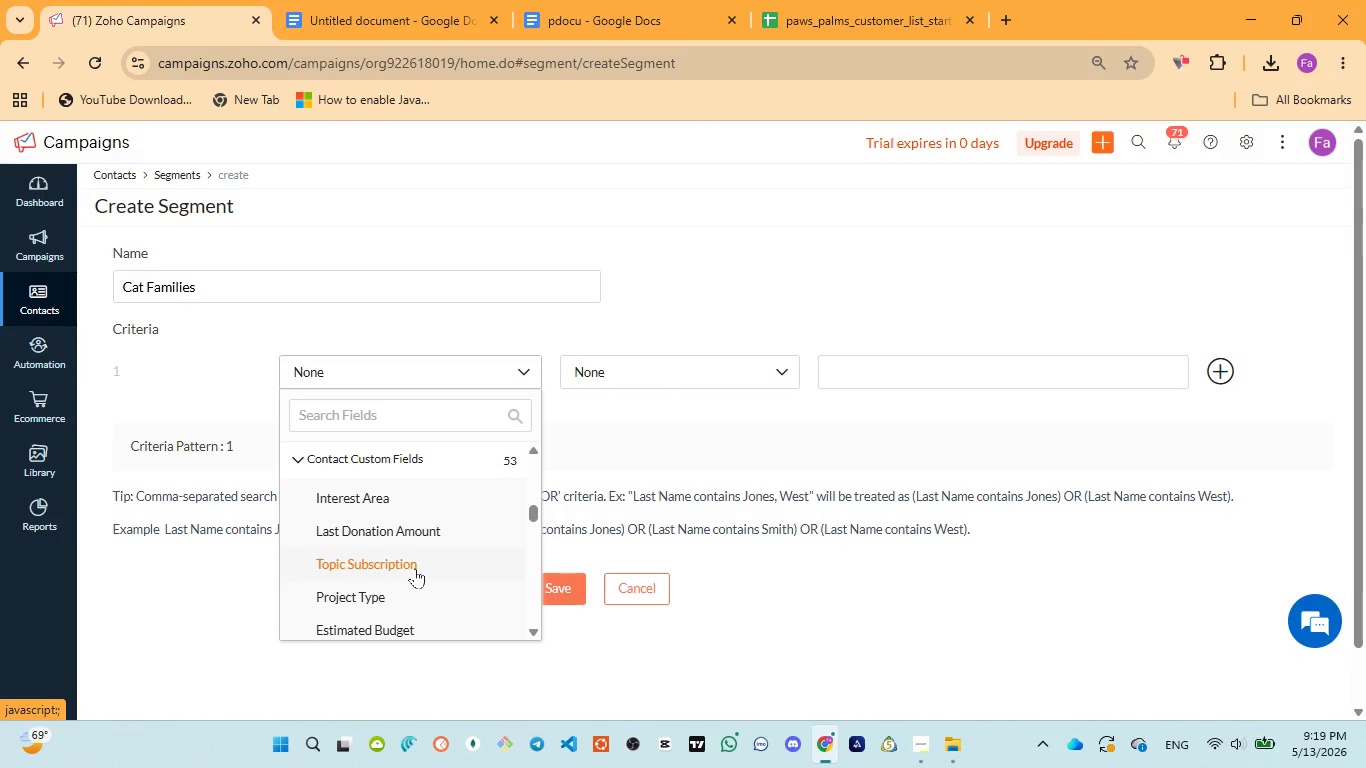 
scroll: coordinate [415, 568], scroll_direction: down, amount: 3.0
 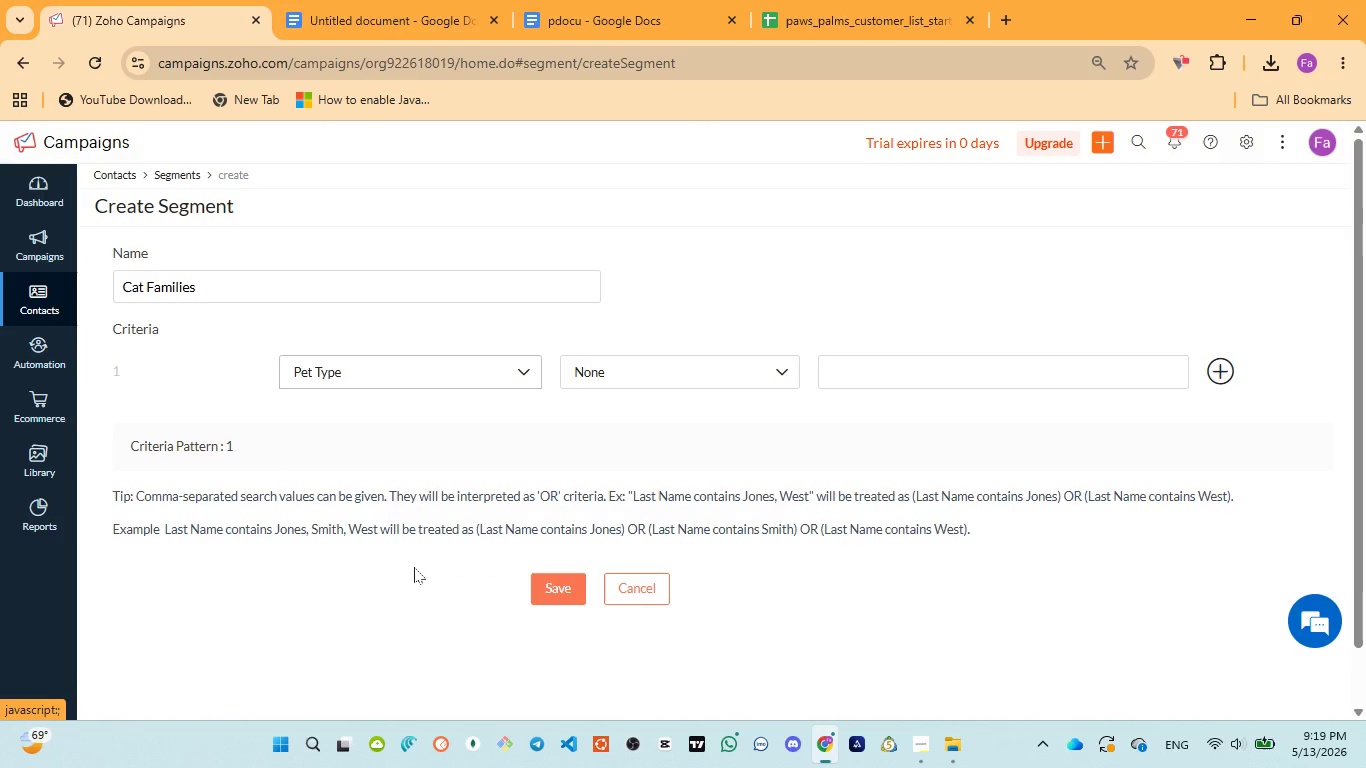 
left_click([624, 384])
 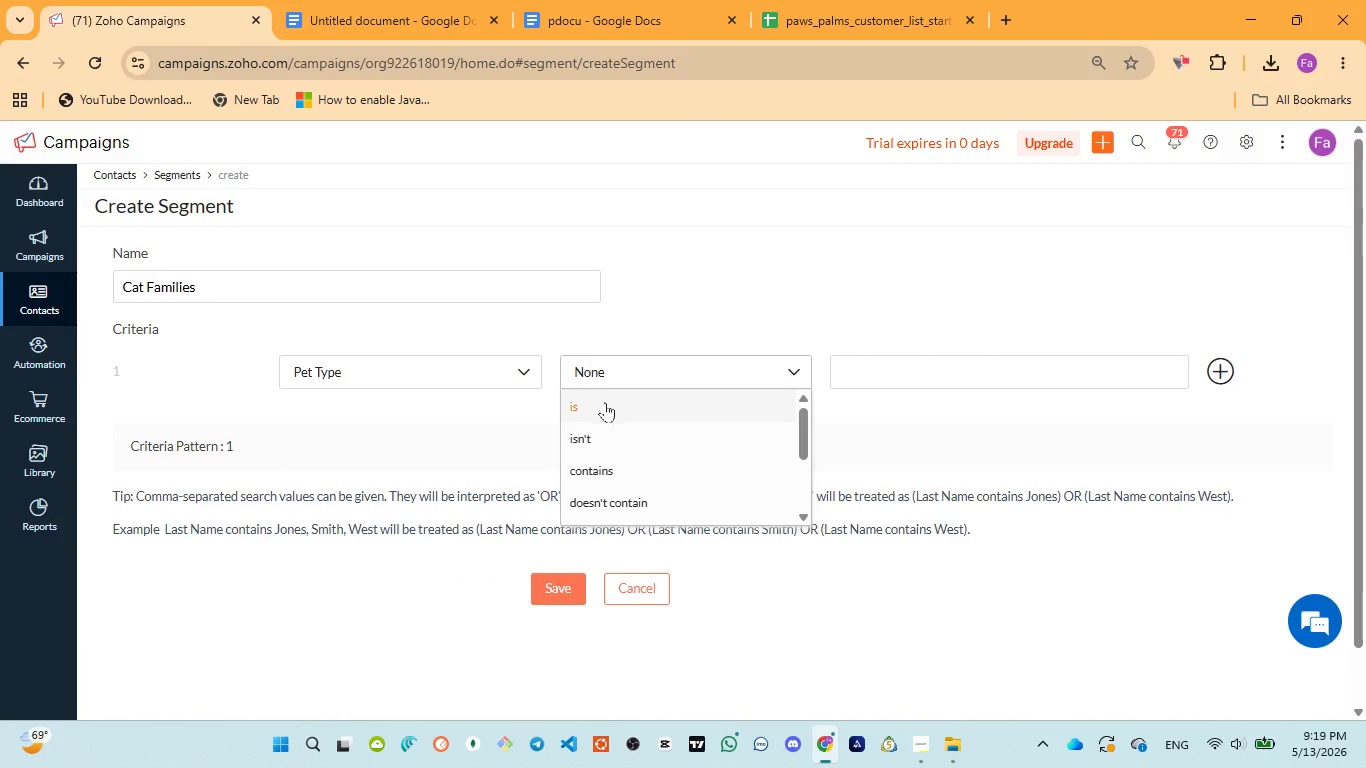 
left_click([604, 402])
 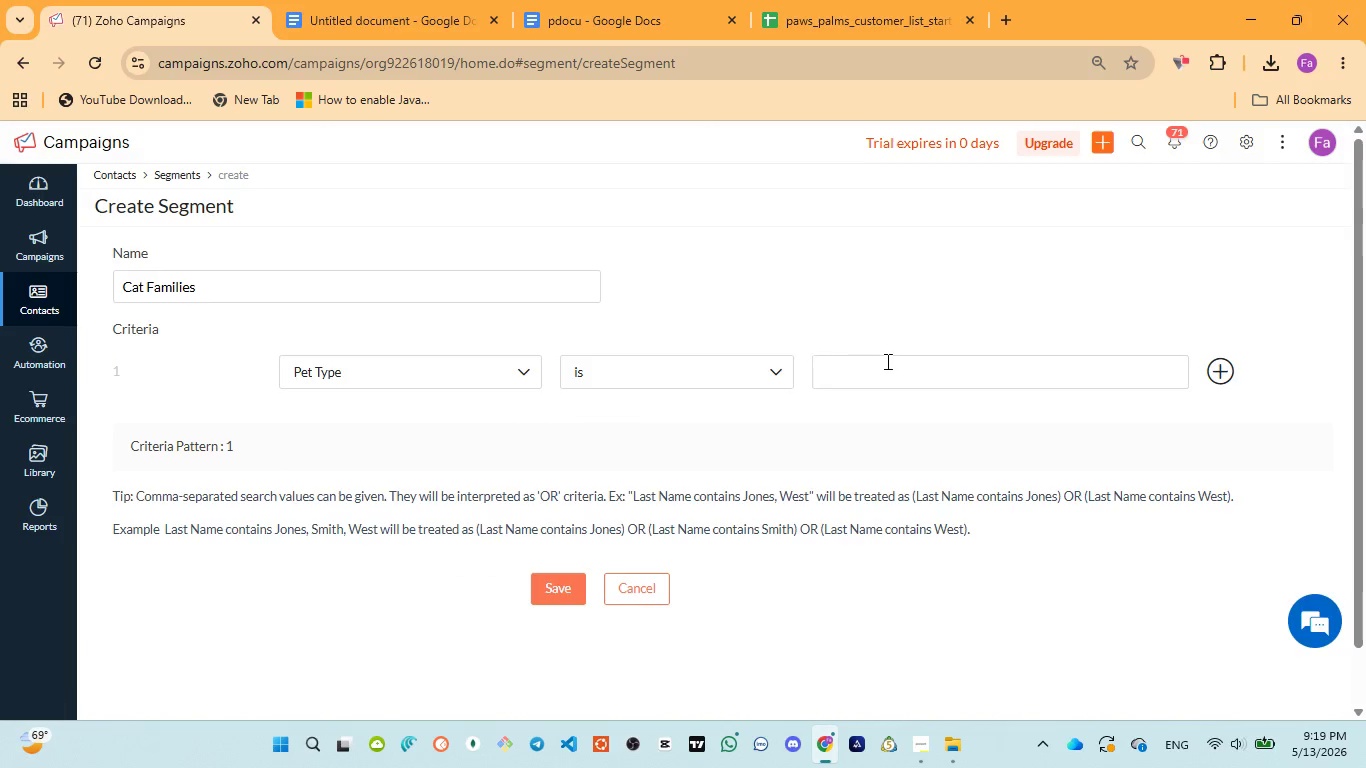 
left_click([888, 361])
 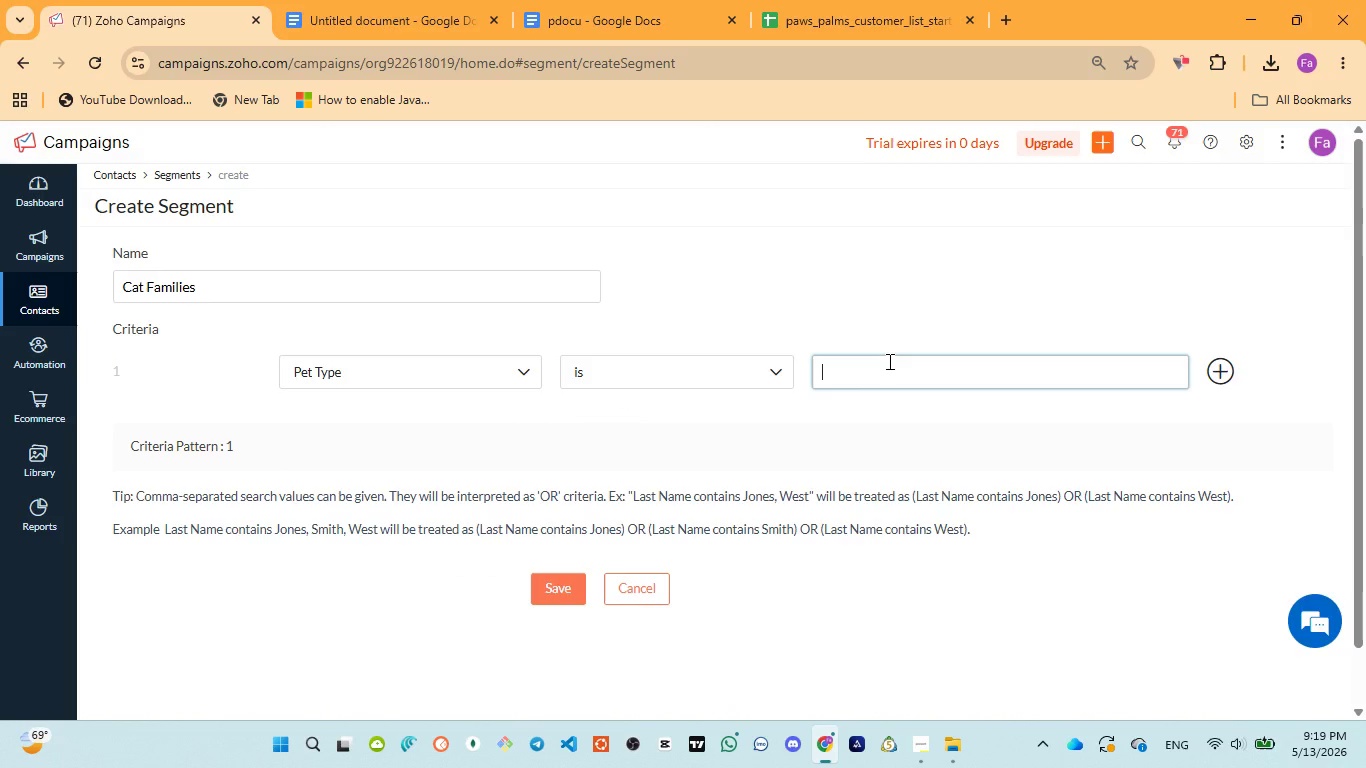 
key(Control+V)
 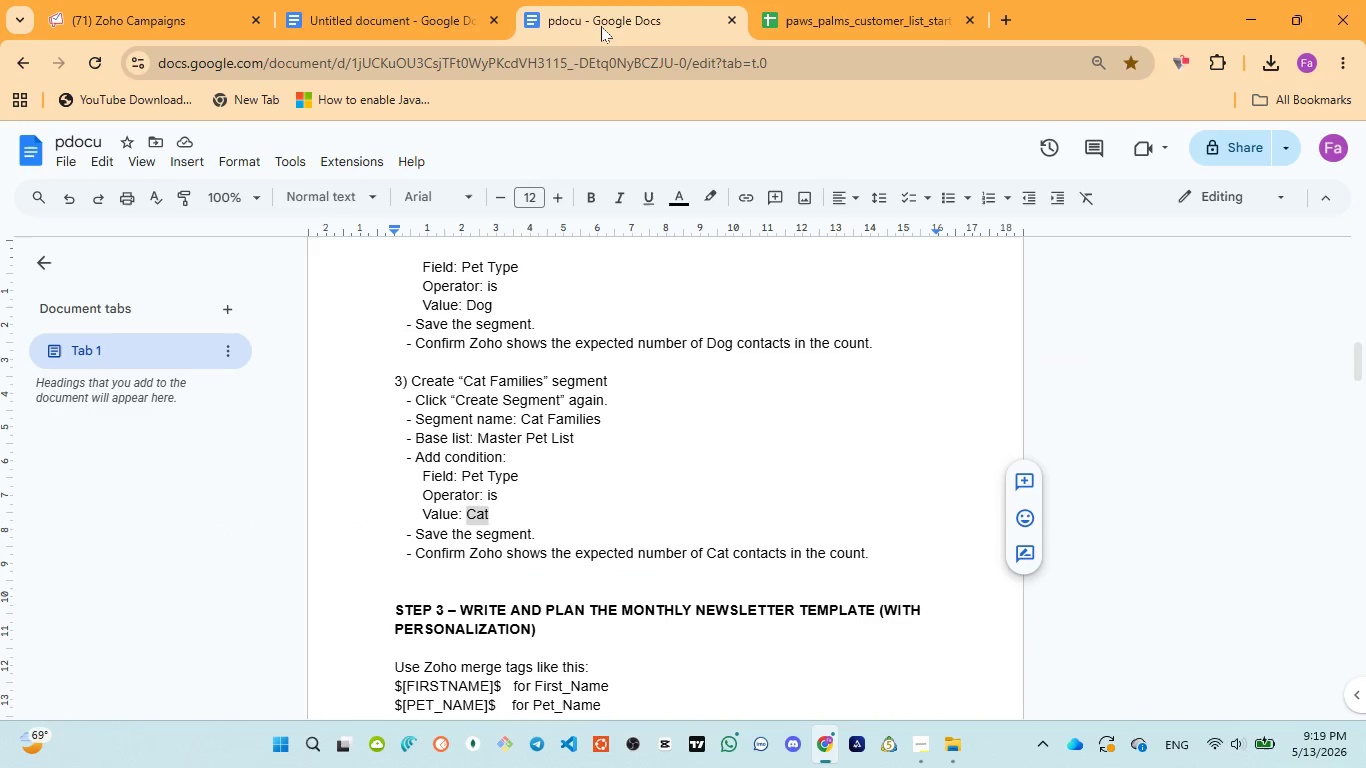 
wait(5.17)
 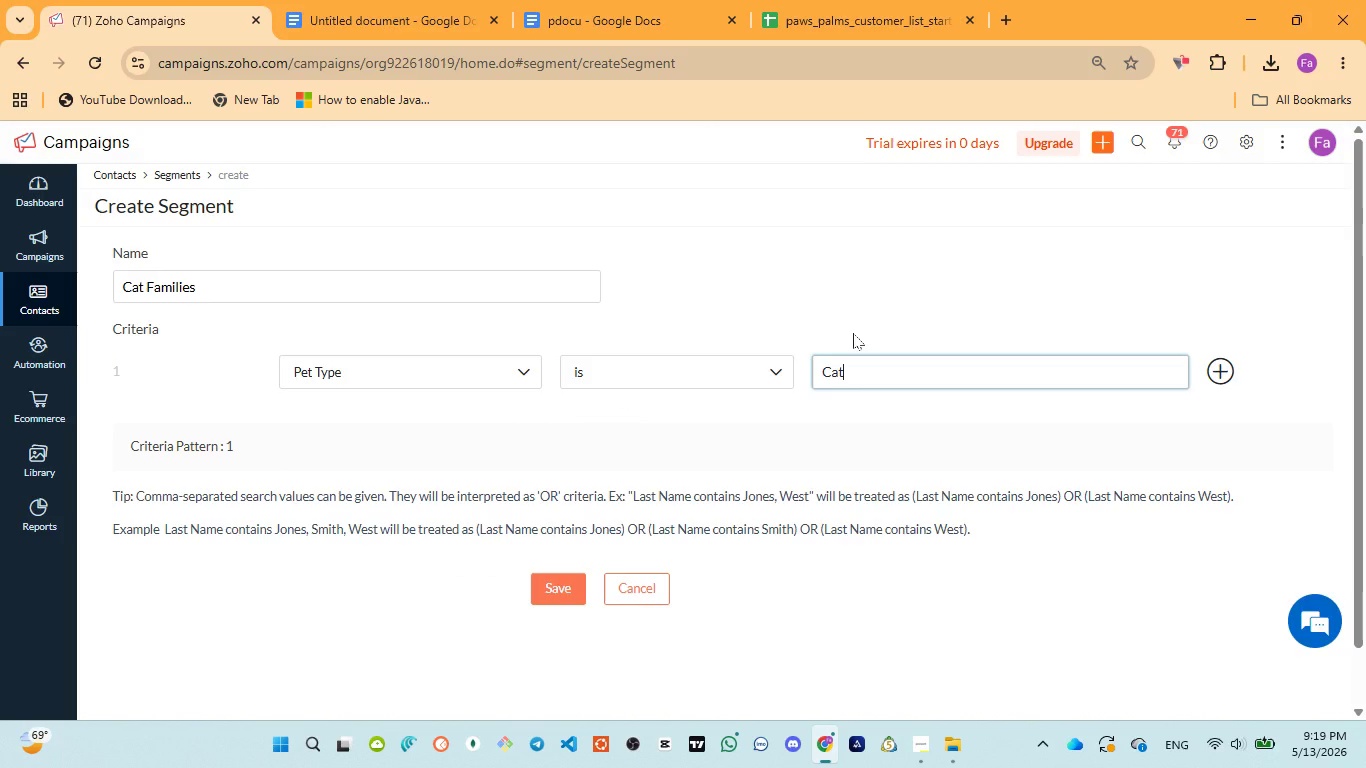 
scroll: coordinate [597, 511], scroll_direction: down, amount: 3.0
 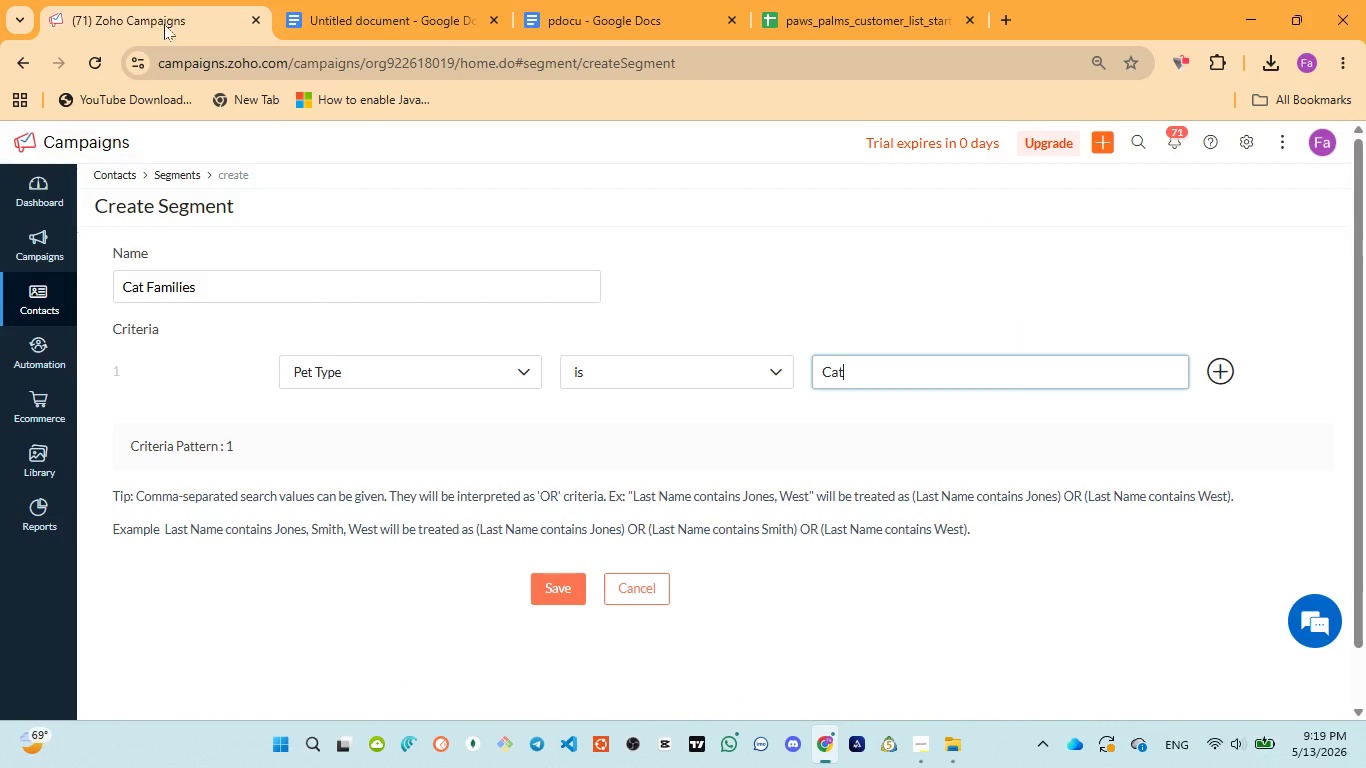 
left_click([565, 585])
 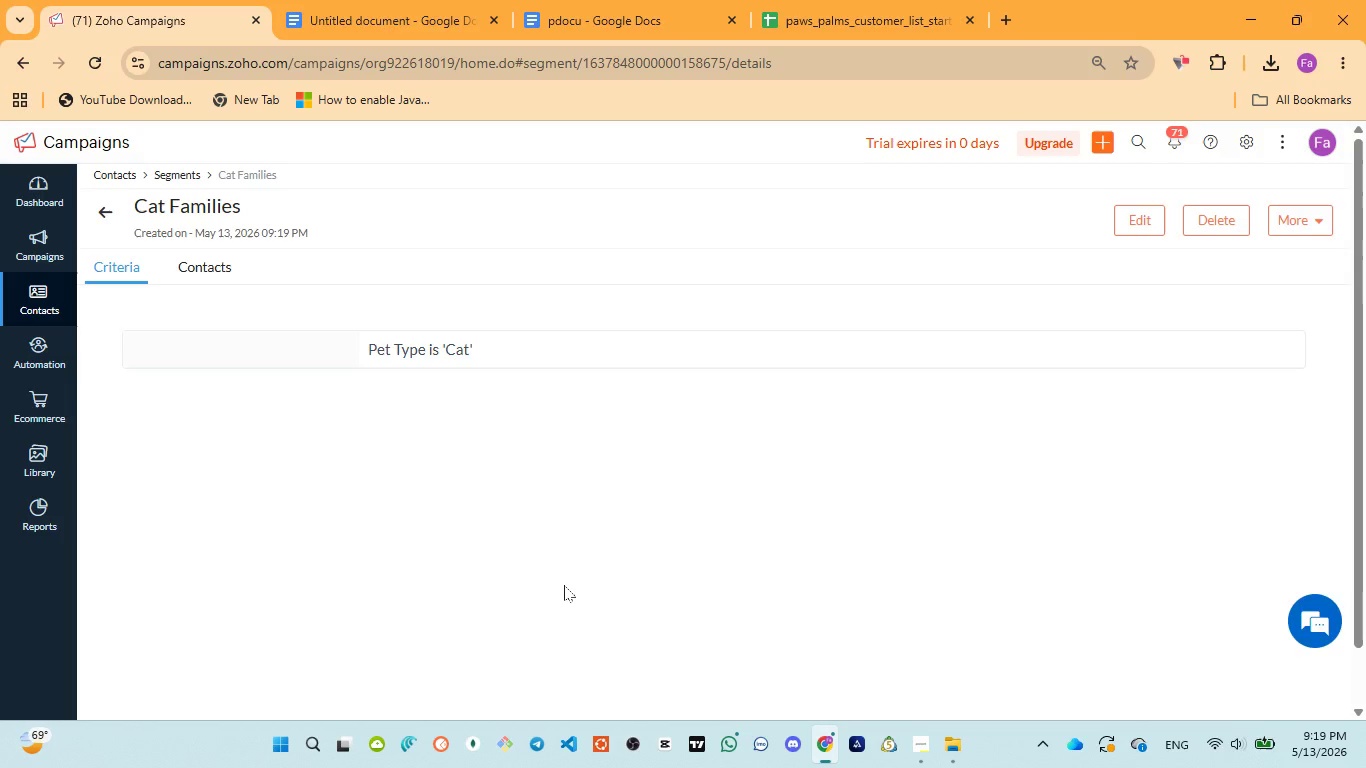 
wait(30.44)
 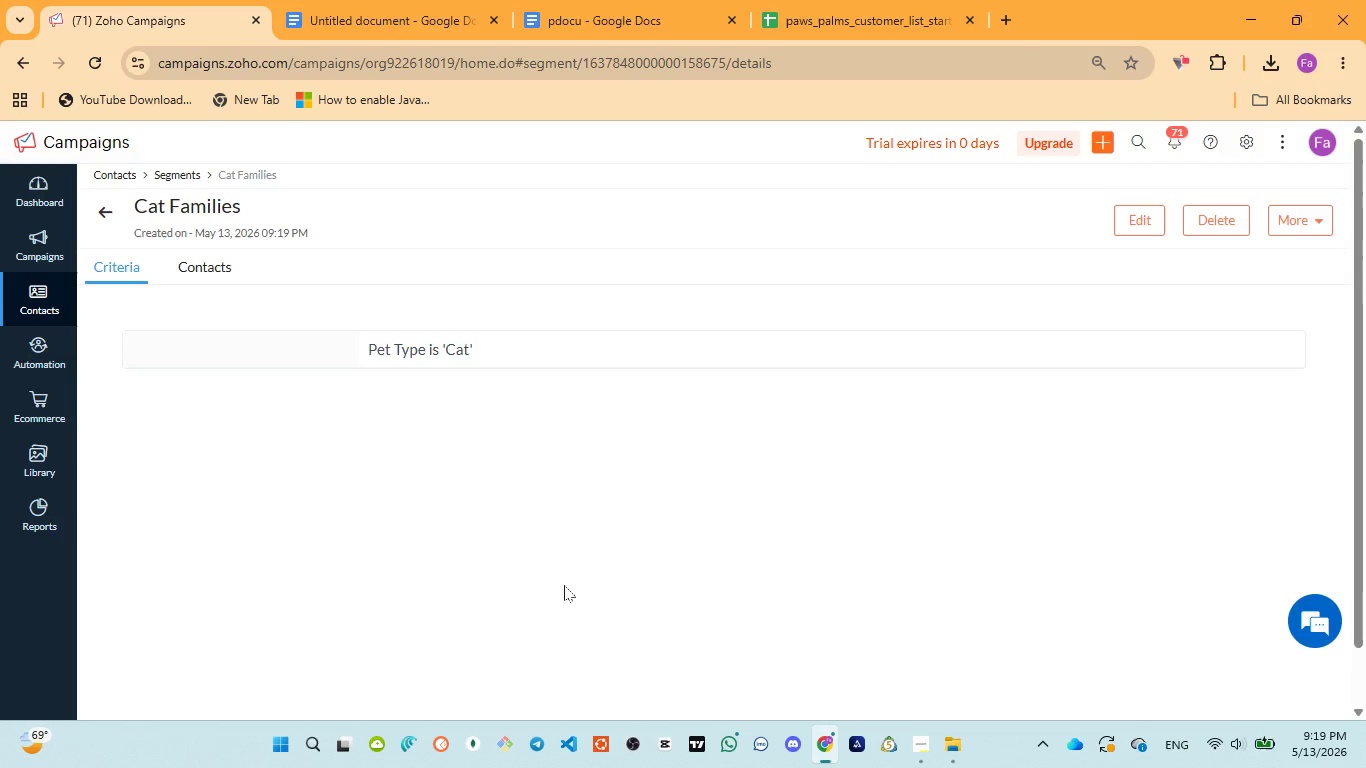 
left_click([223, 272])
 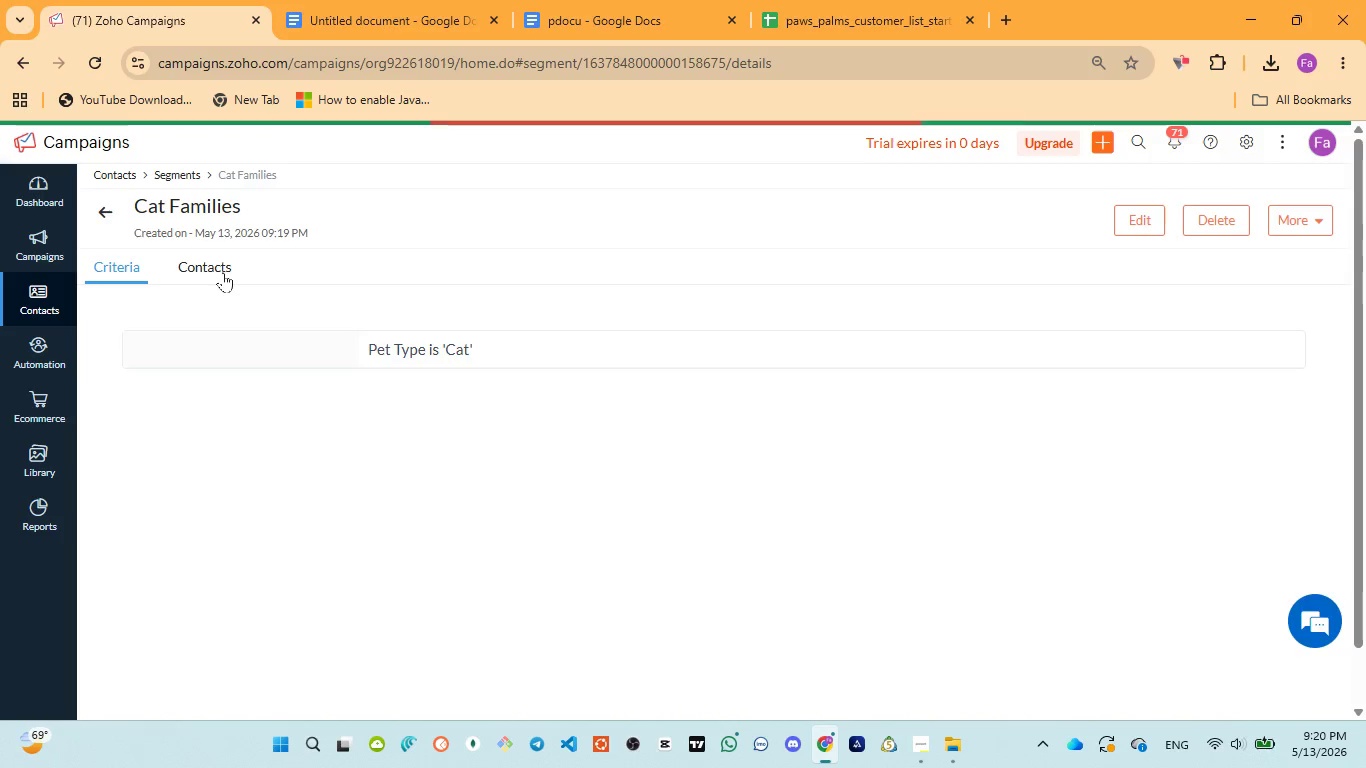 
wait(9.03)
 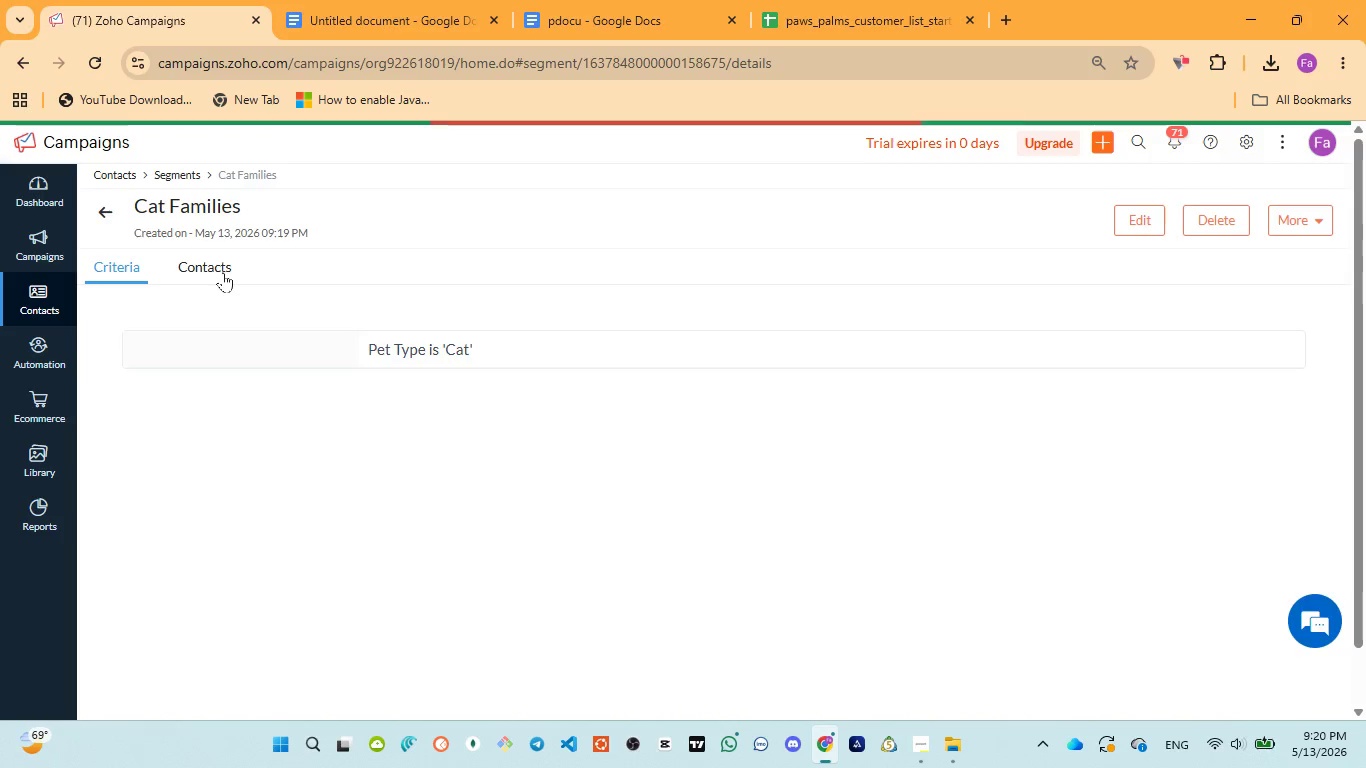 
scroll: coordinate [580, 437], scroll_direction: down, amount: 4.0
 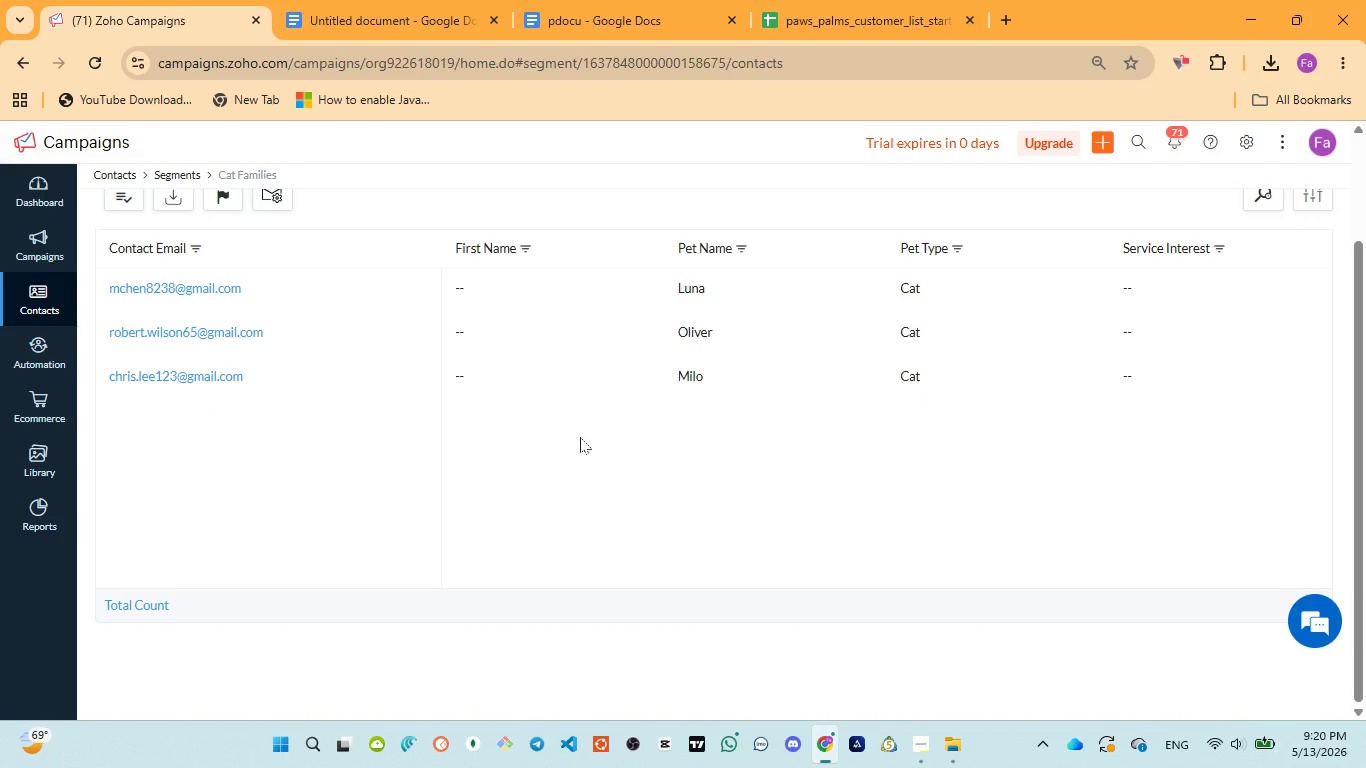 
scroll: coordinate [580, 437], scroll_direction: up, amount: 11.0
 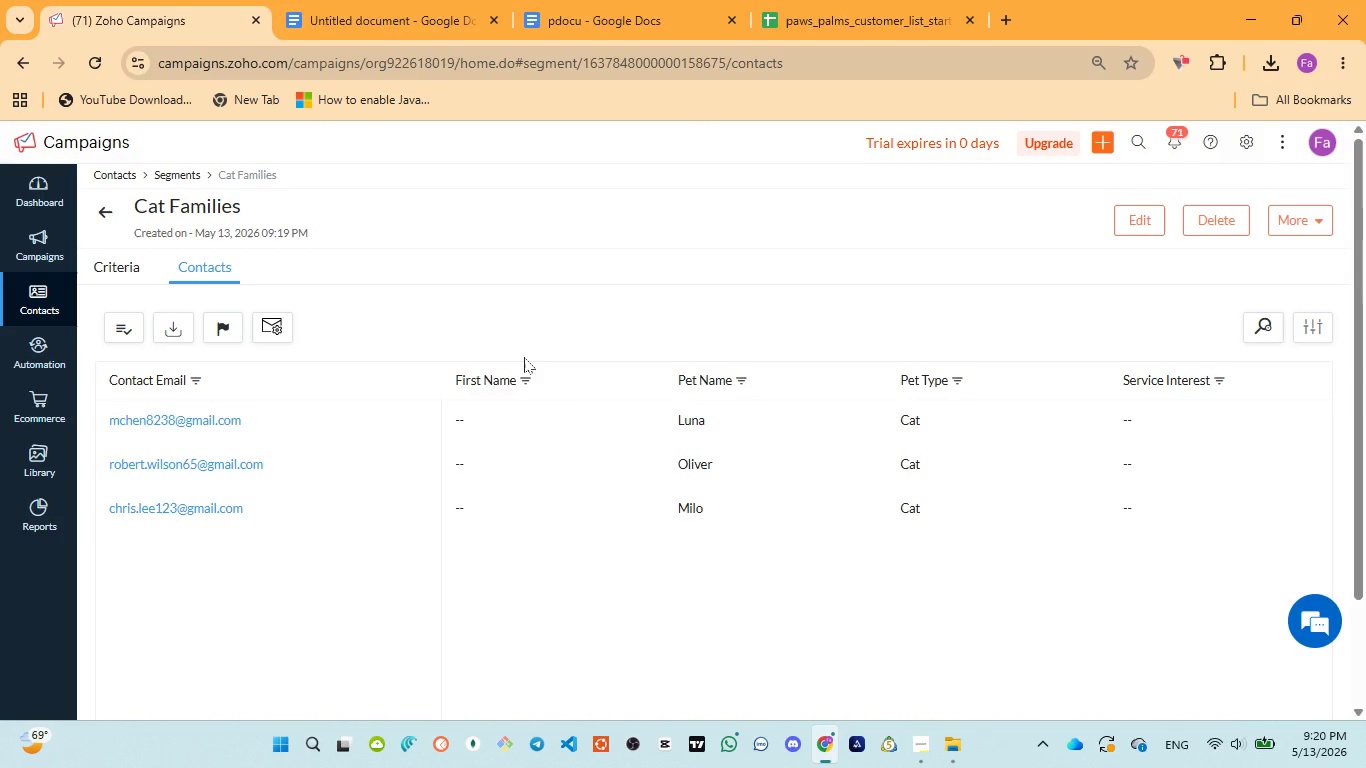 
wait(5.81)
 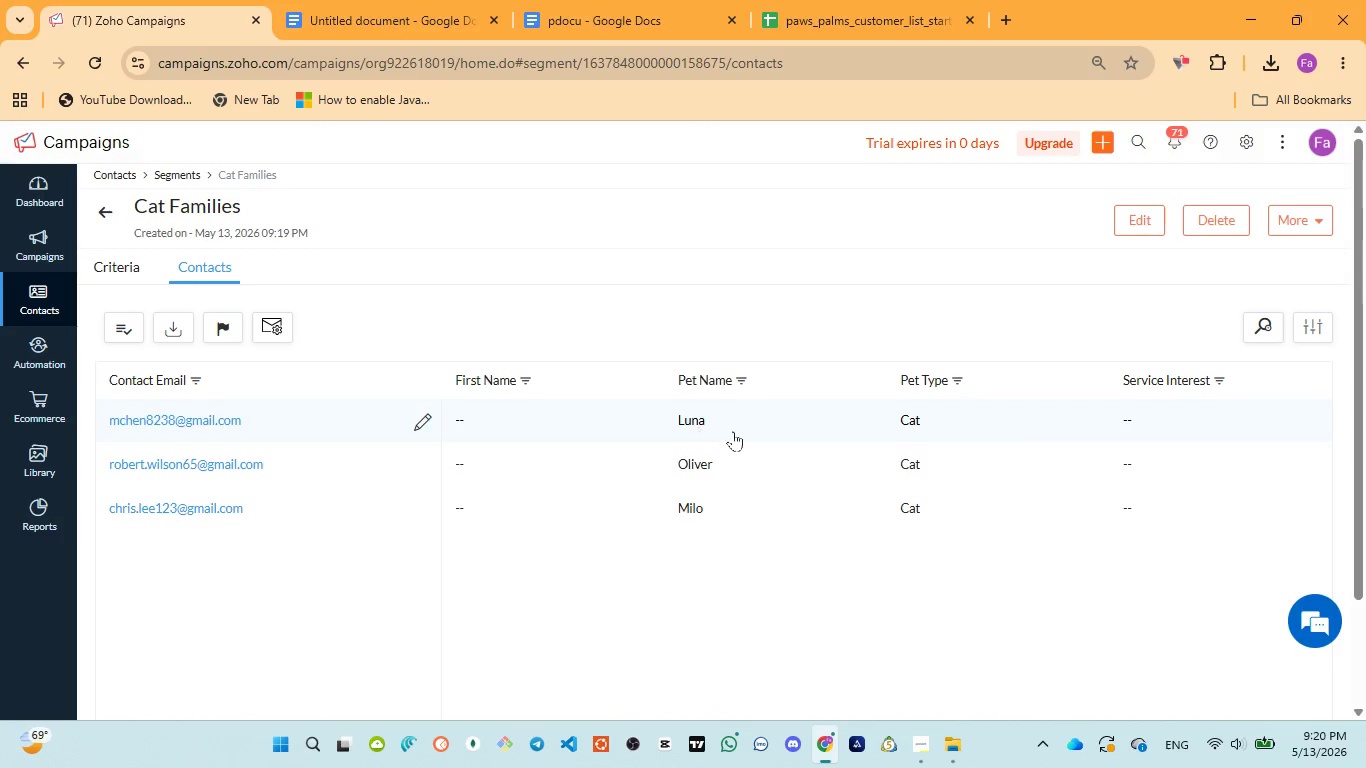 
scroll: coordinate [508, 352], scroll_direction: up, amount: 2.0
 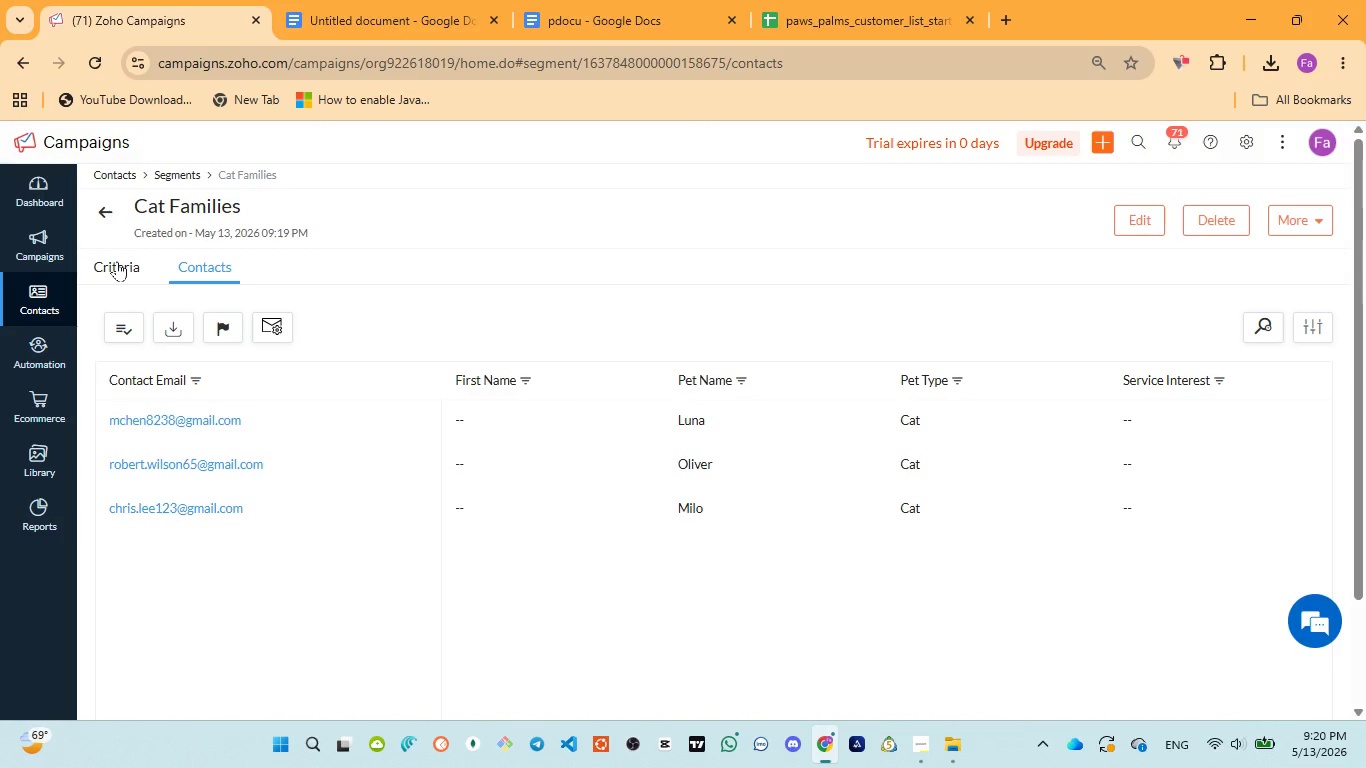 
left_click([117, 262])
 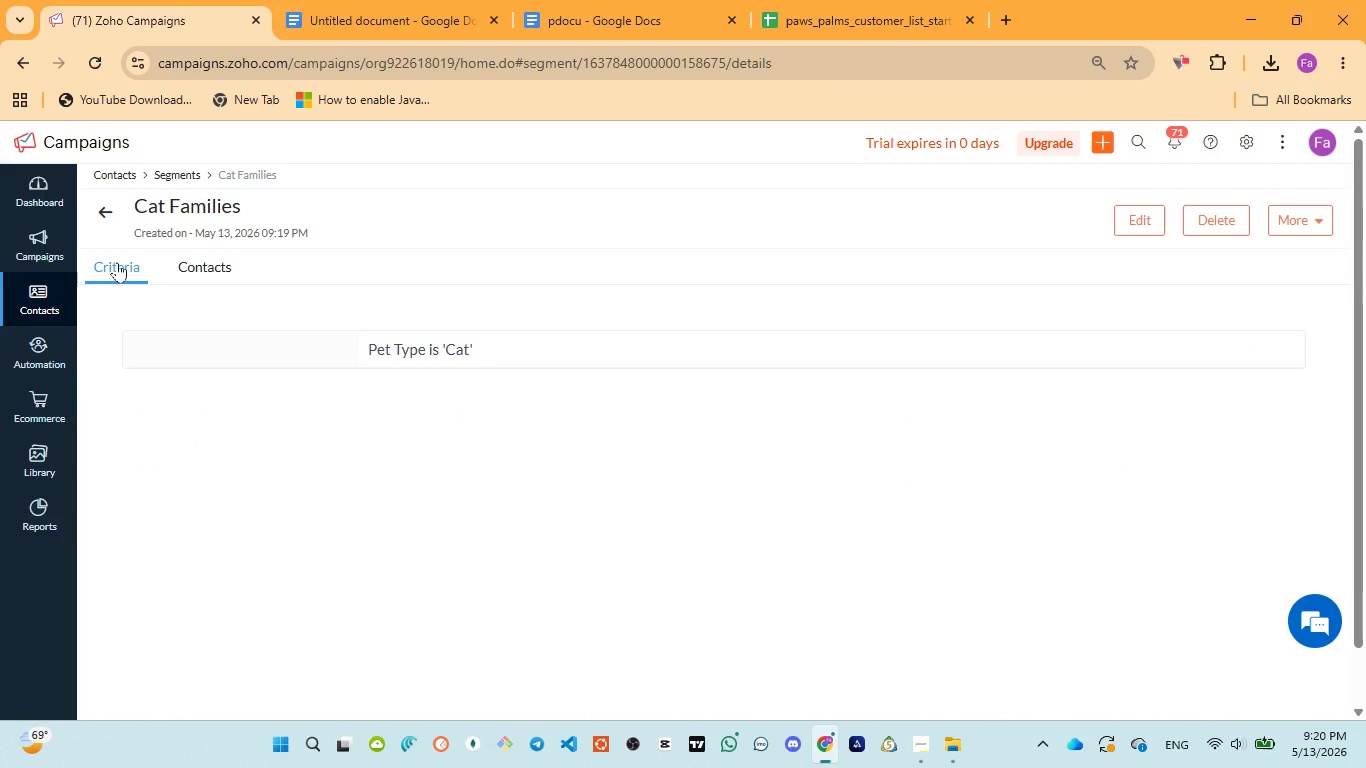 
wait(22.77)
 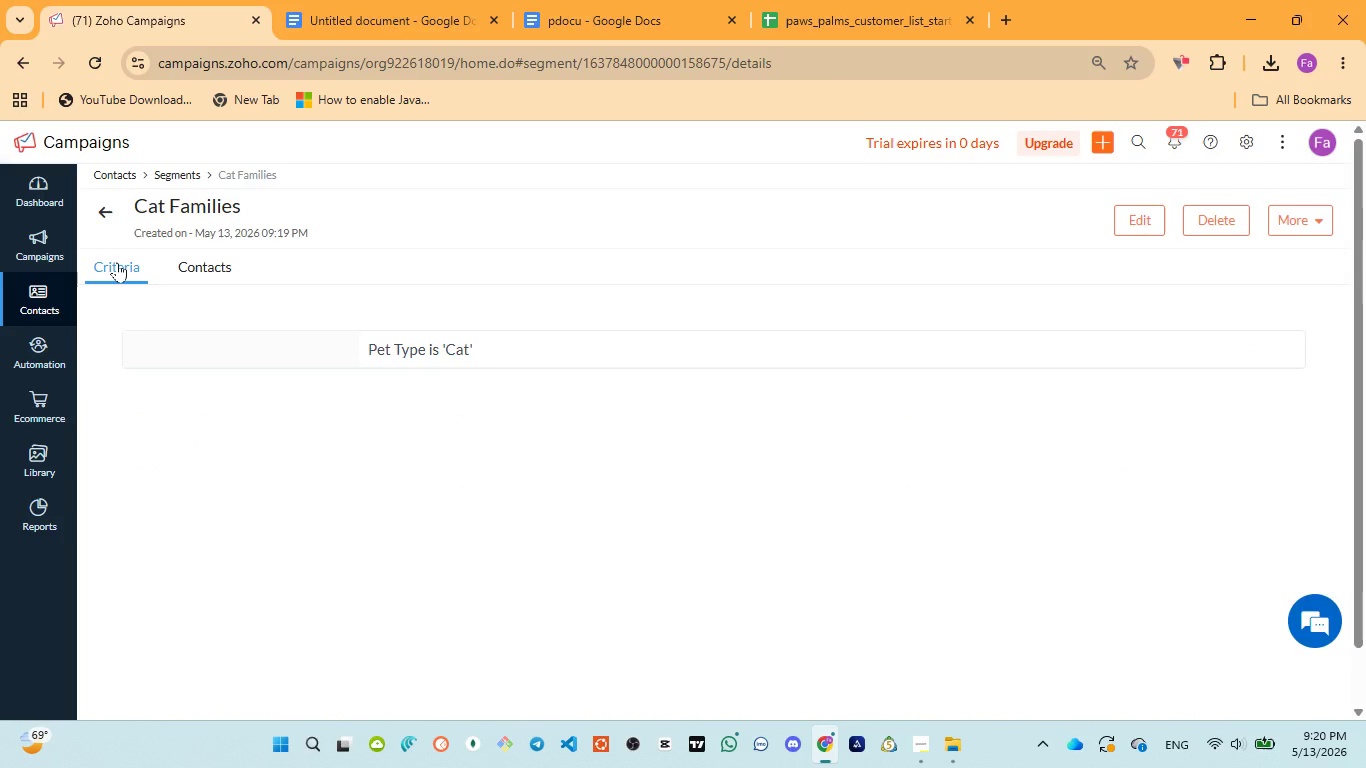 
left_click([204, 269])
 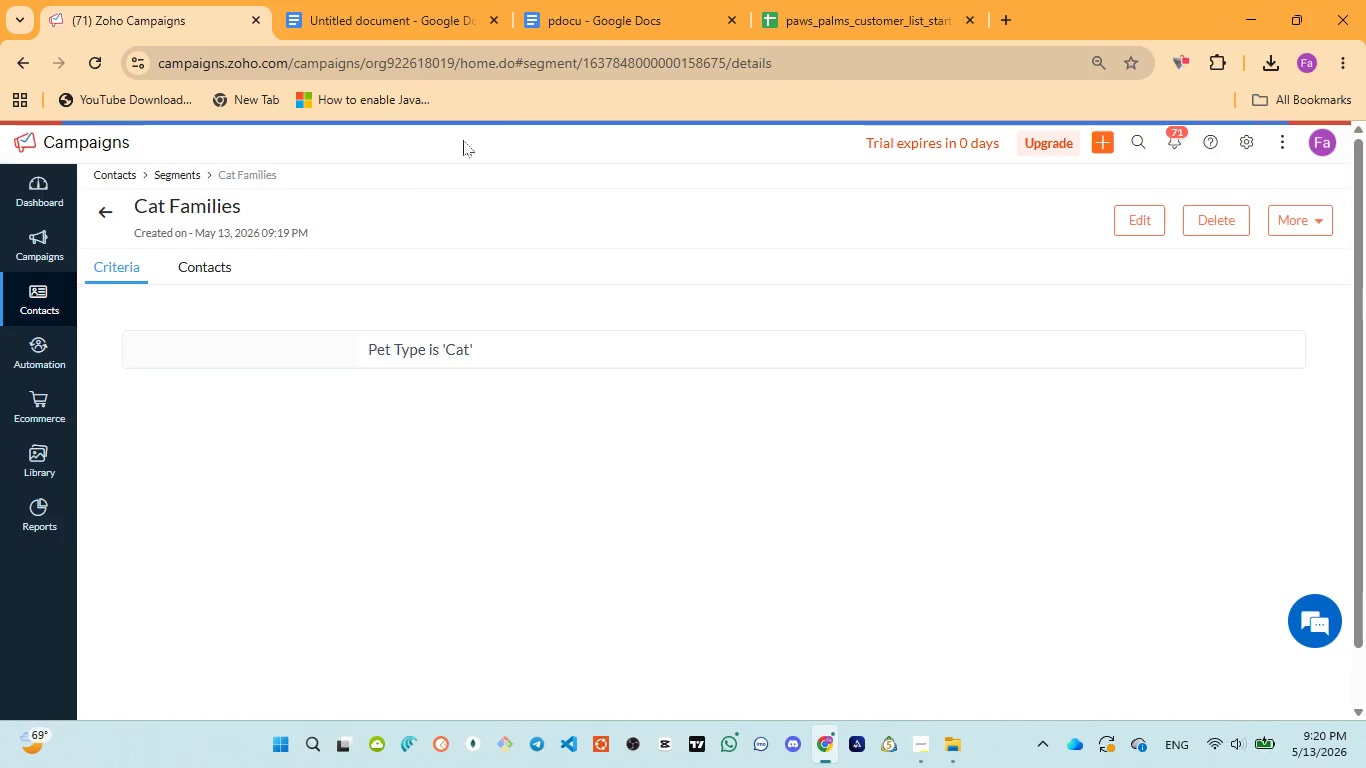 
left_click([584, 22])
 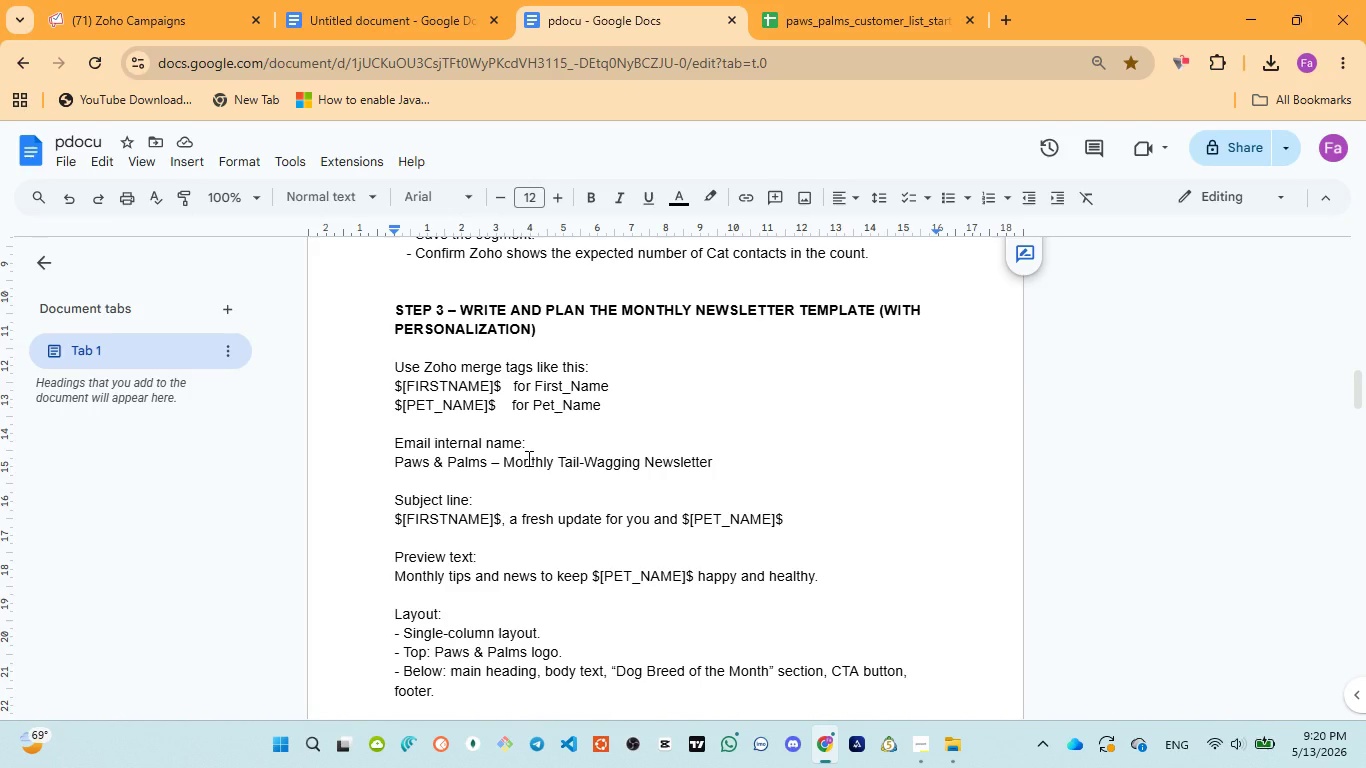 
wait(7.2)
 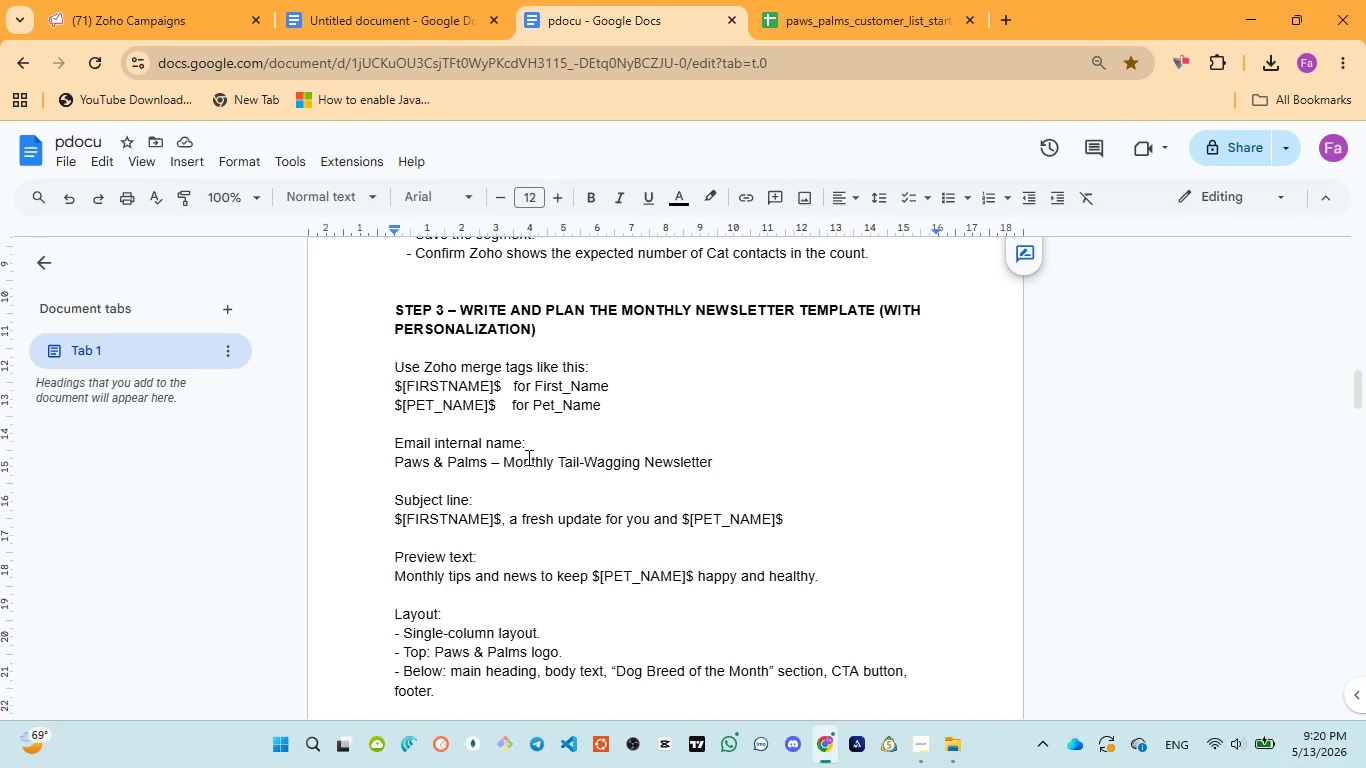 
scroll: coordinate [527, 458], scroll_direction: down, amount: 1.0
 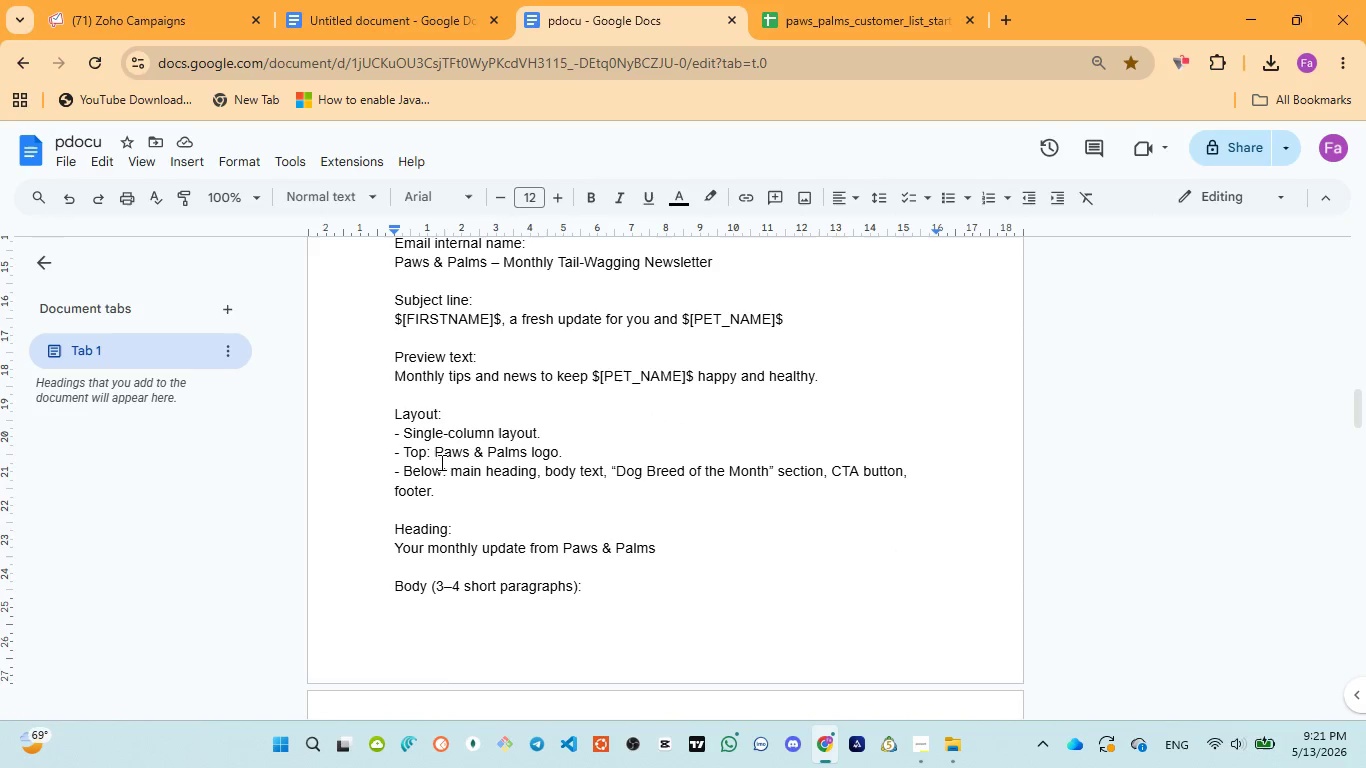 
wait(5.5)
 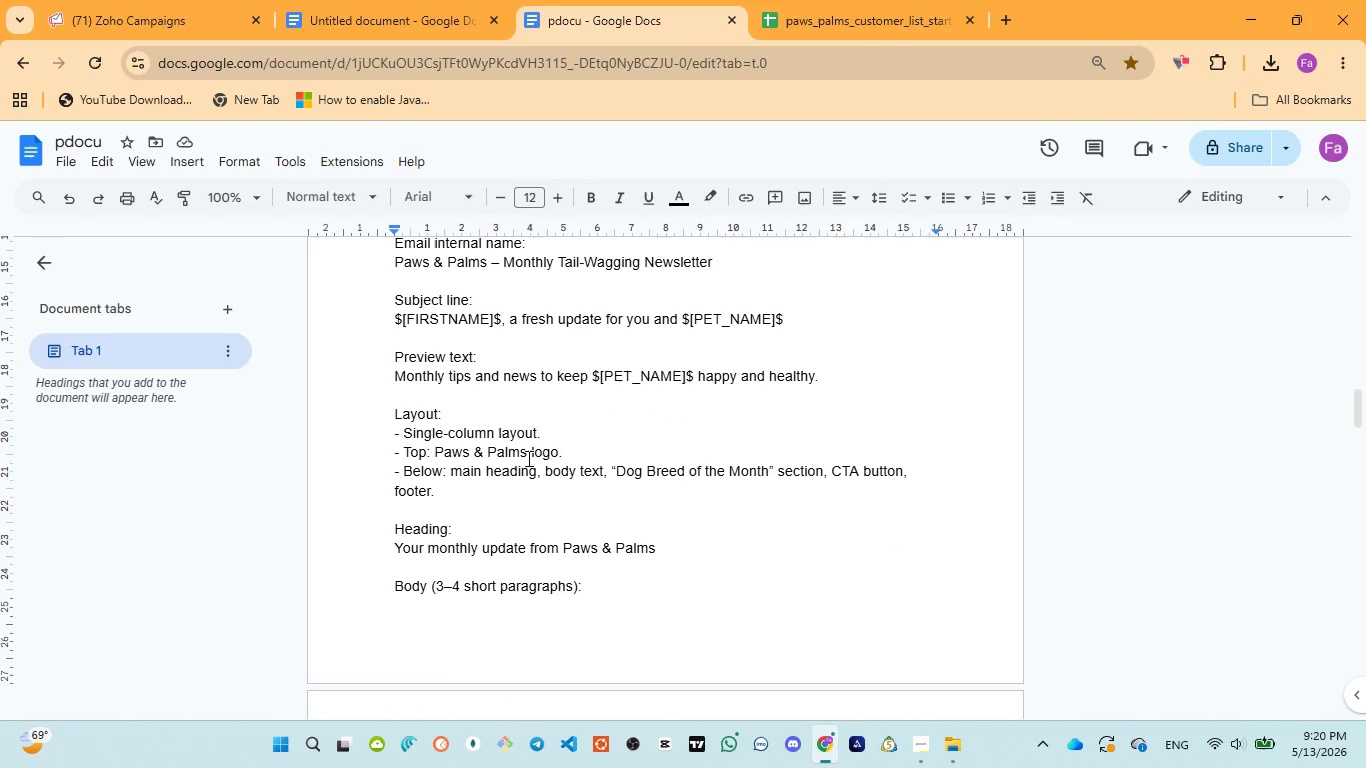 
left_click_drag(start_coordinate=[438, 452], to_coordinate=[563, 448])
 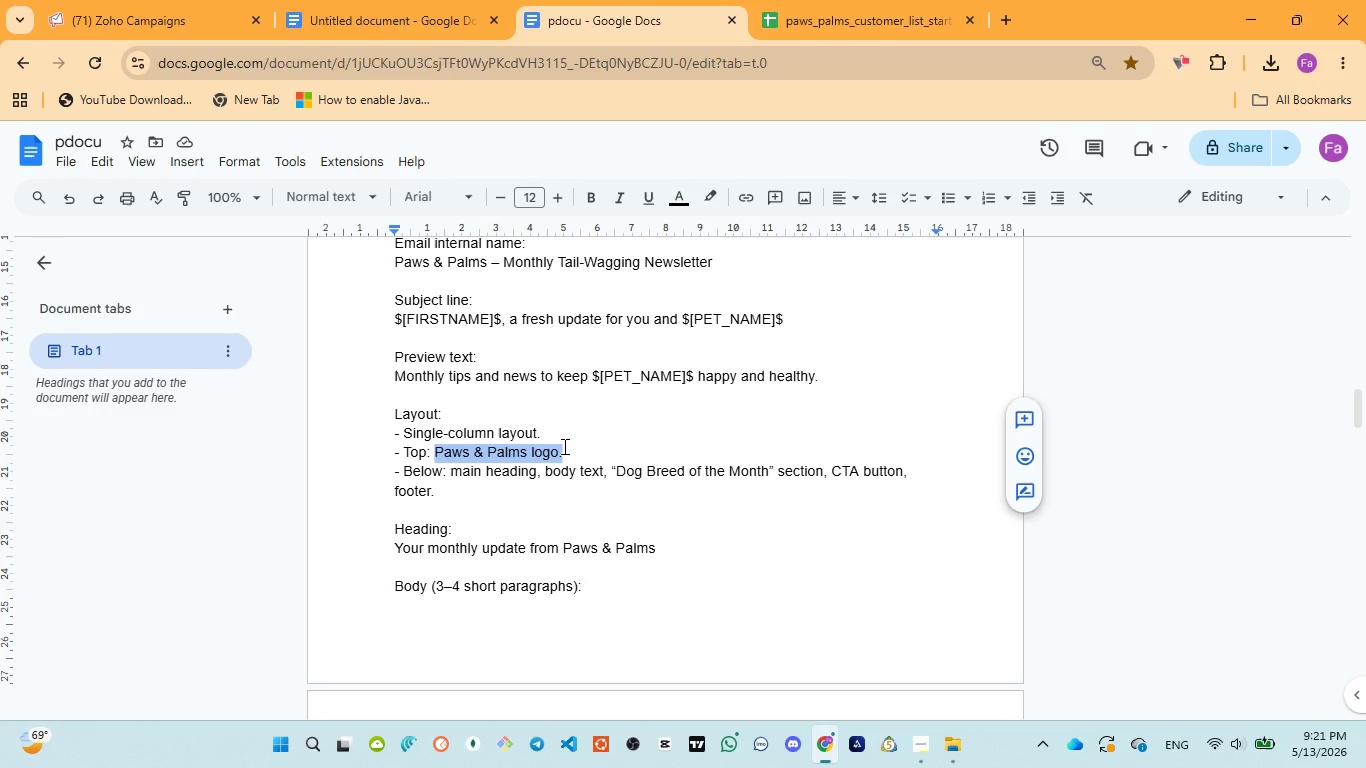 
wait(5.53)
 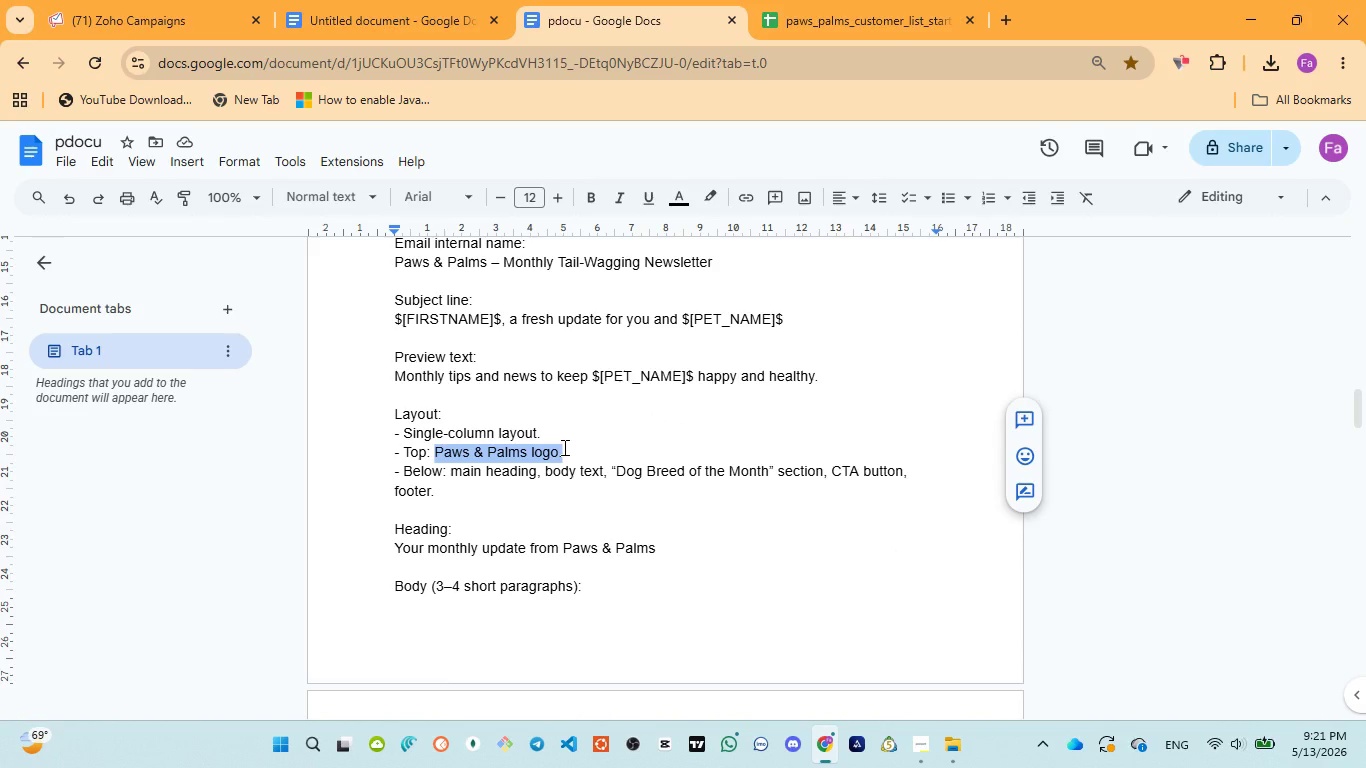 
key(Control+C)
 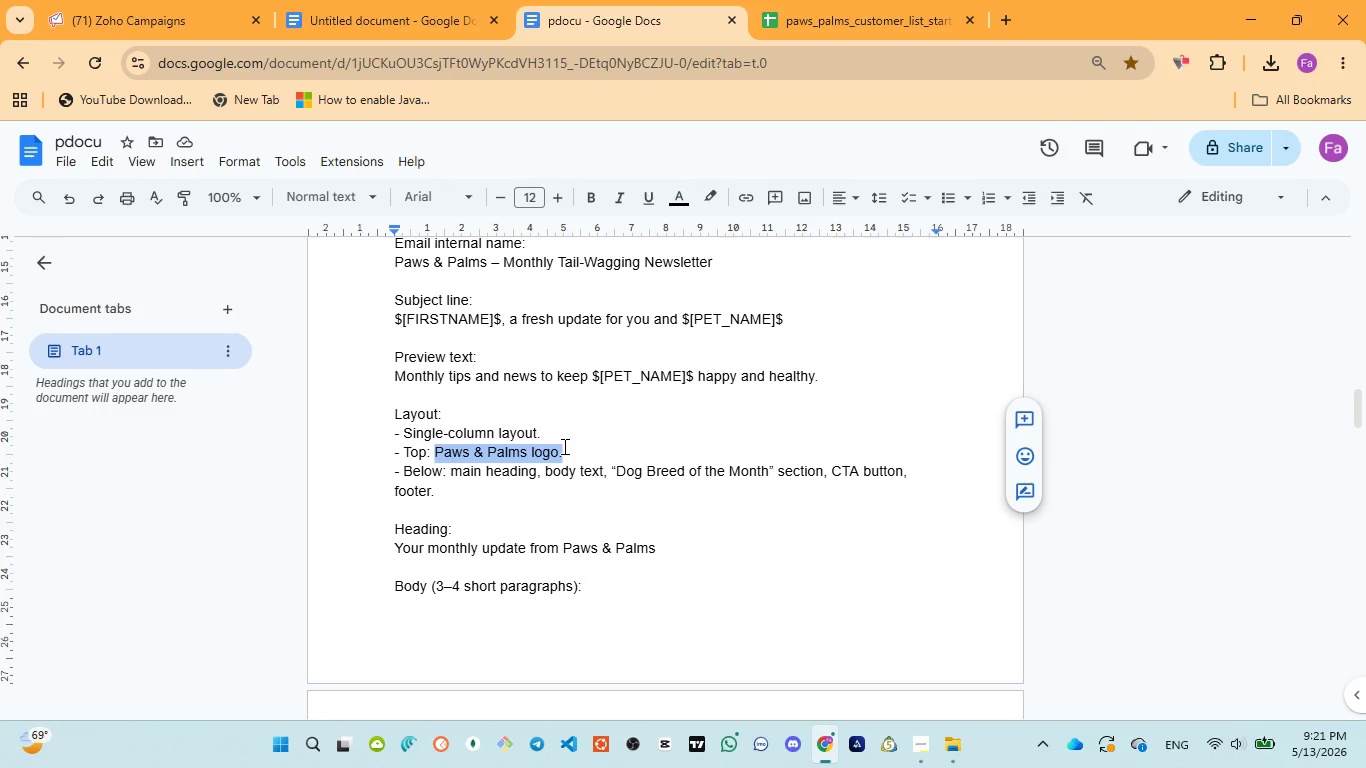 
key(Control+C)
 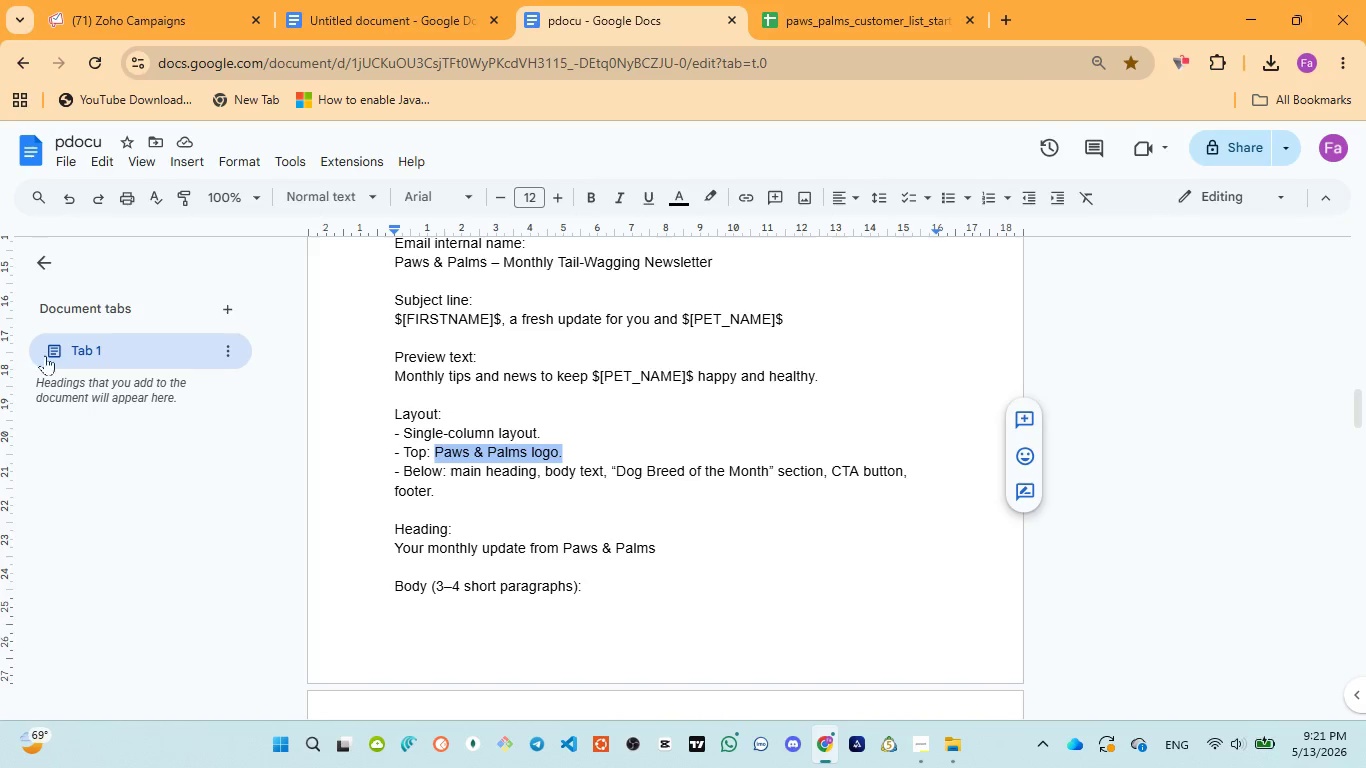 
wait(6.56)
 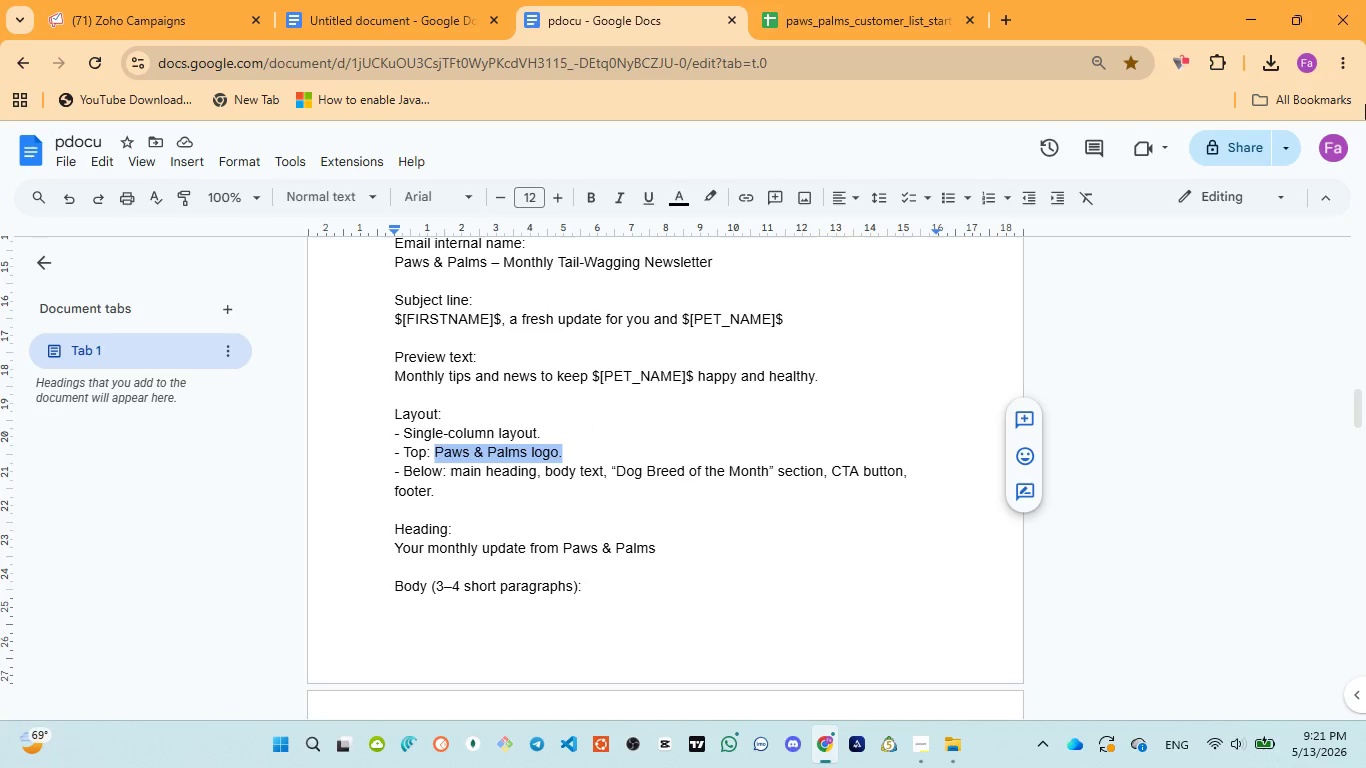 
left_click([1012, 24])
 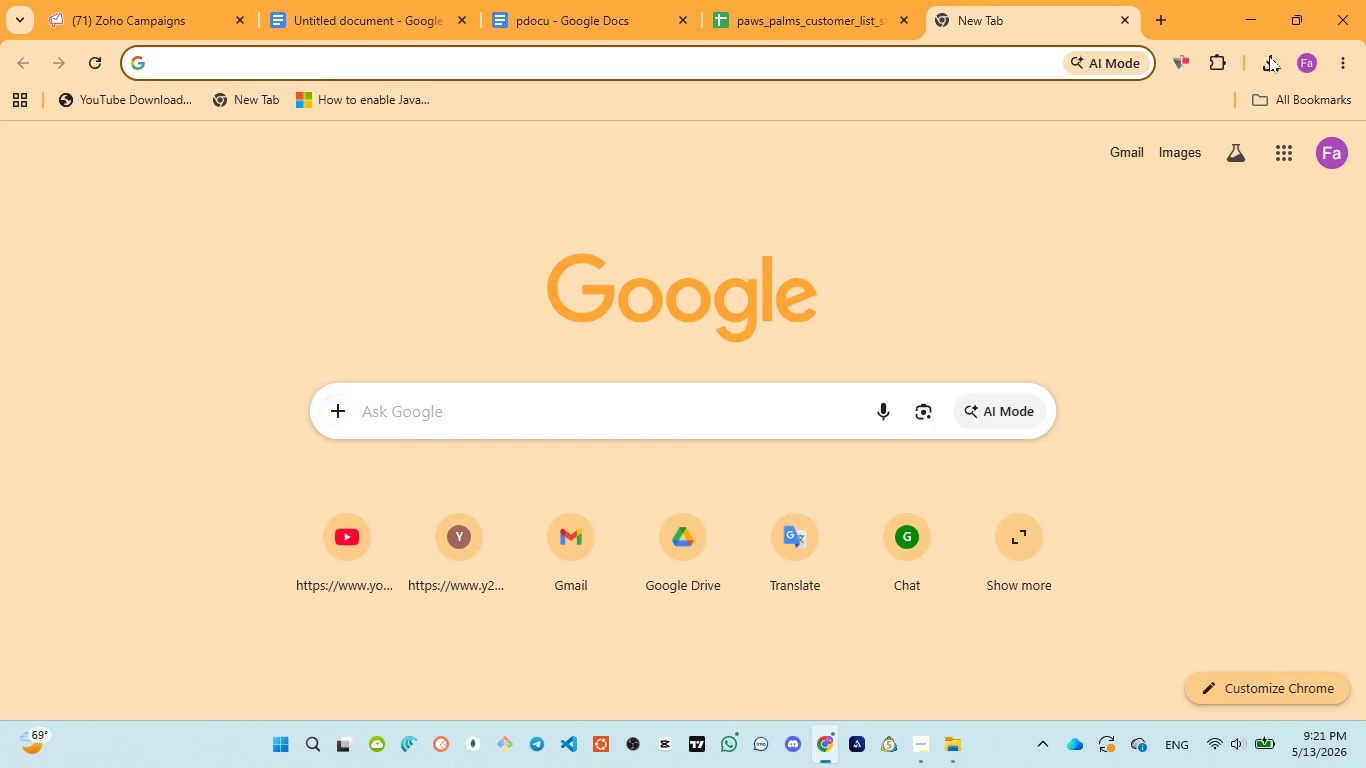 
left_click([1341, 65])
 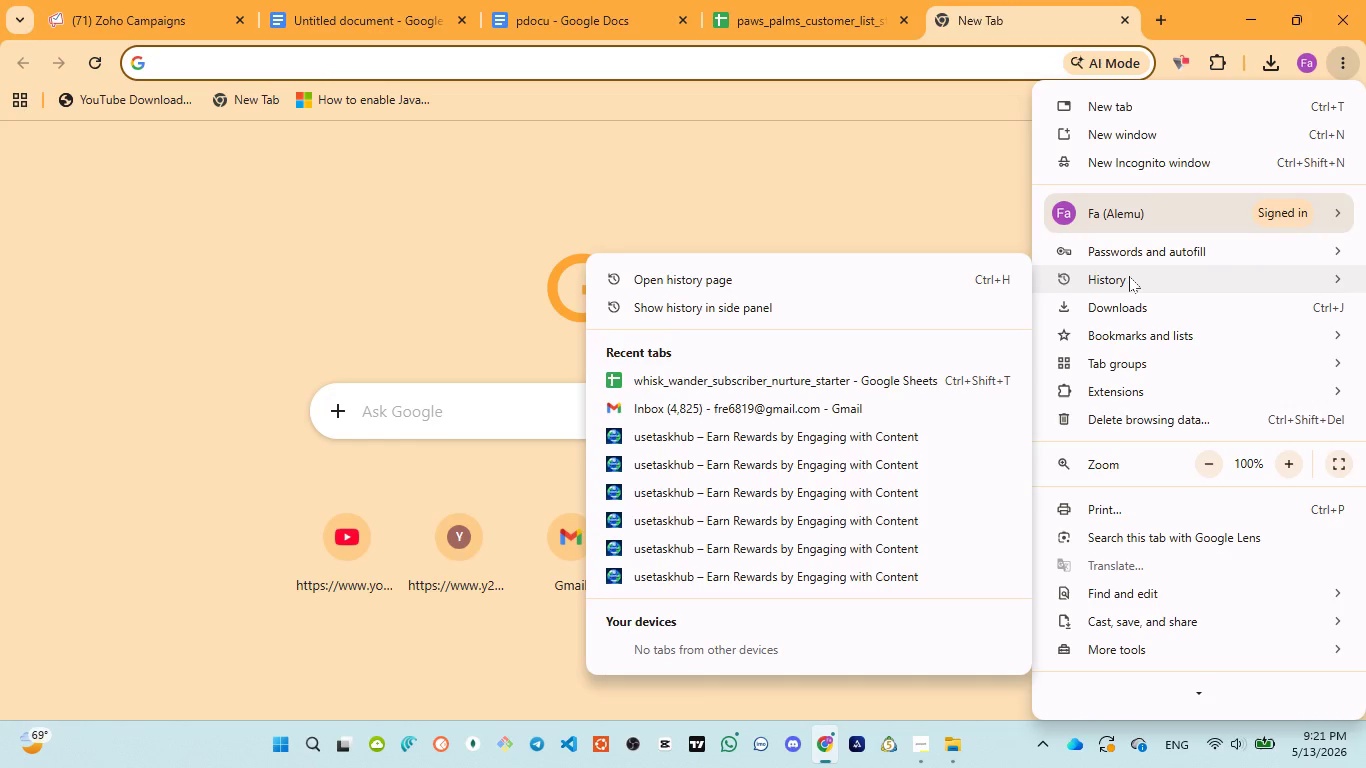 
left_click([860, 61])
 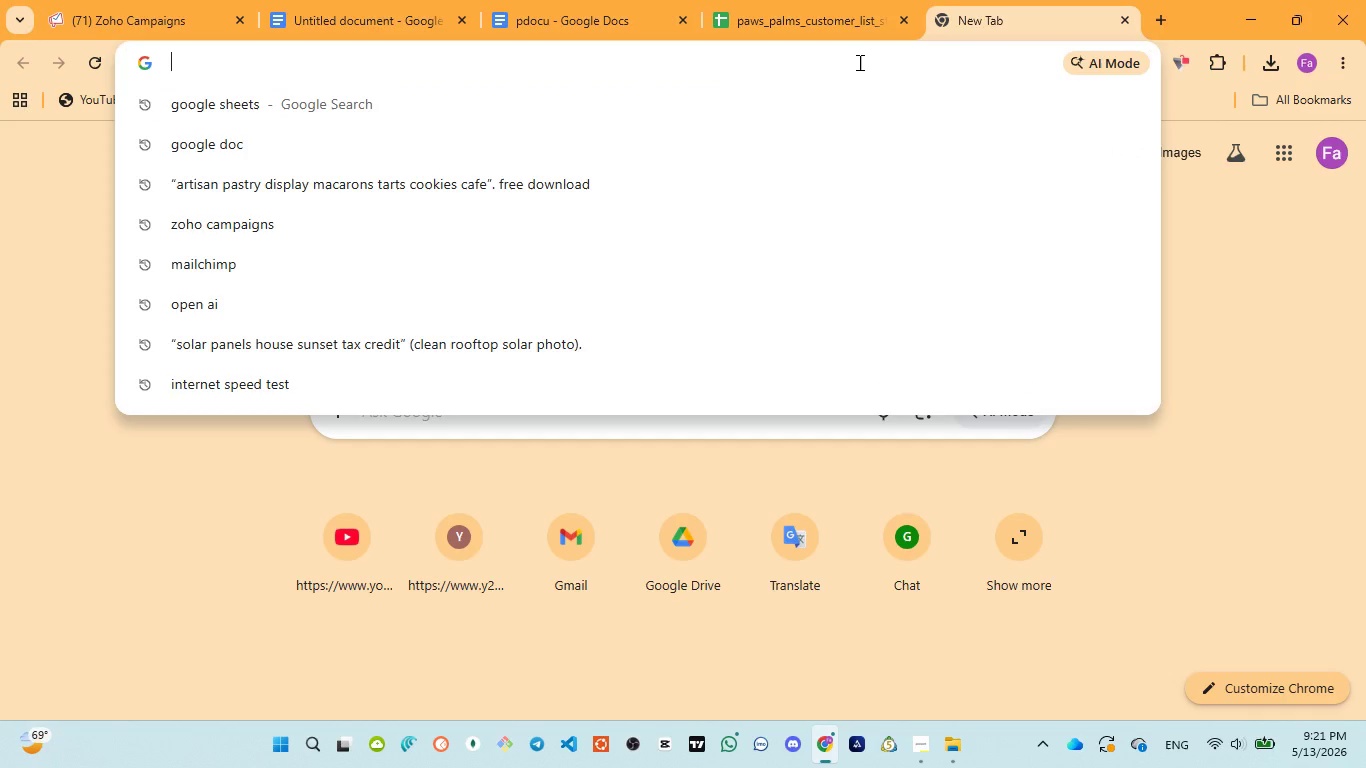 
key(C)
 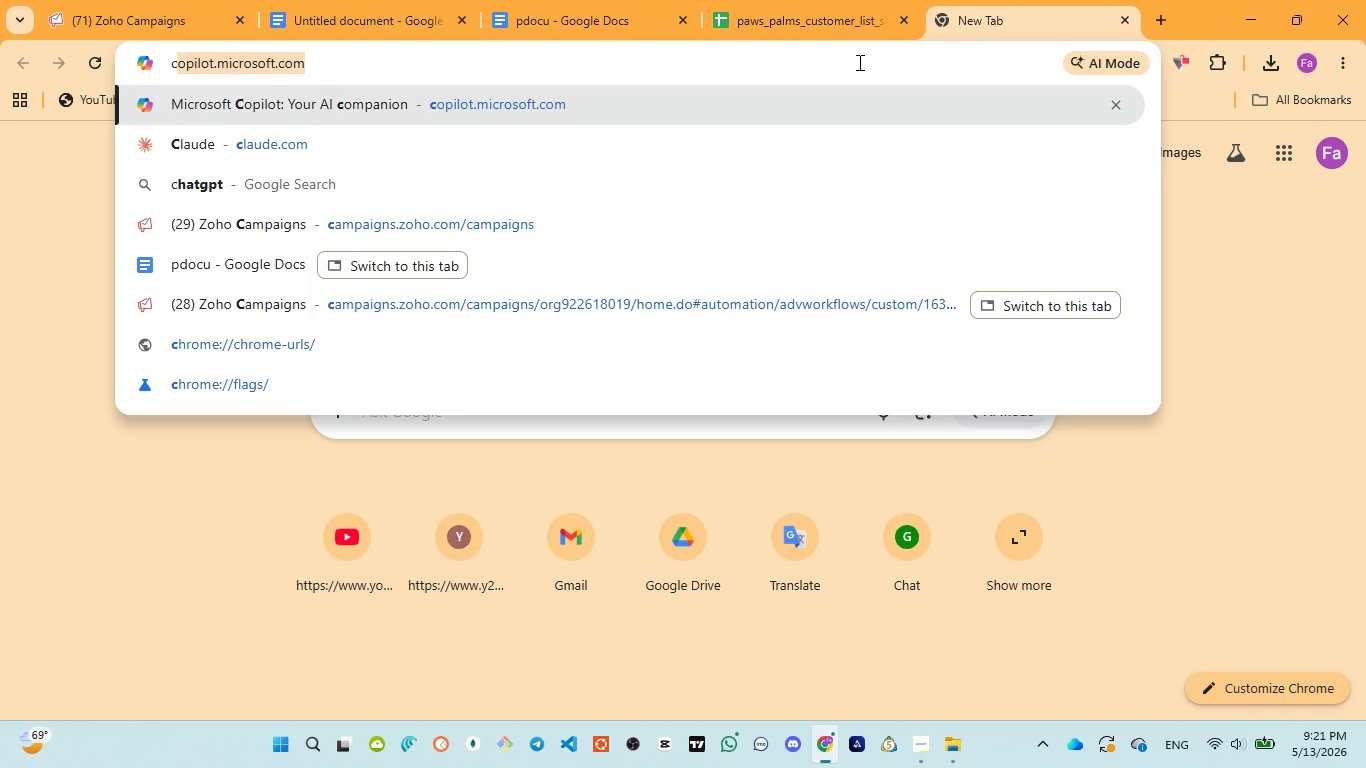 
key(Enter)
 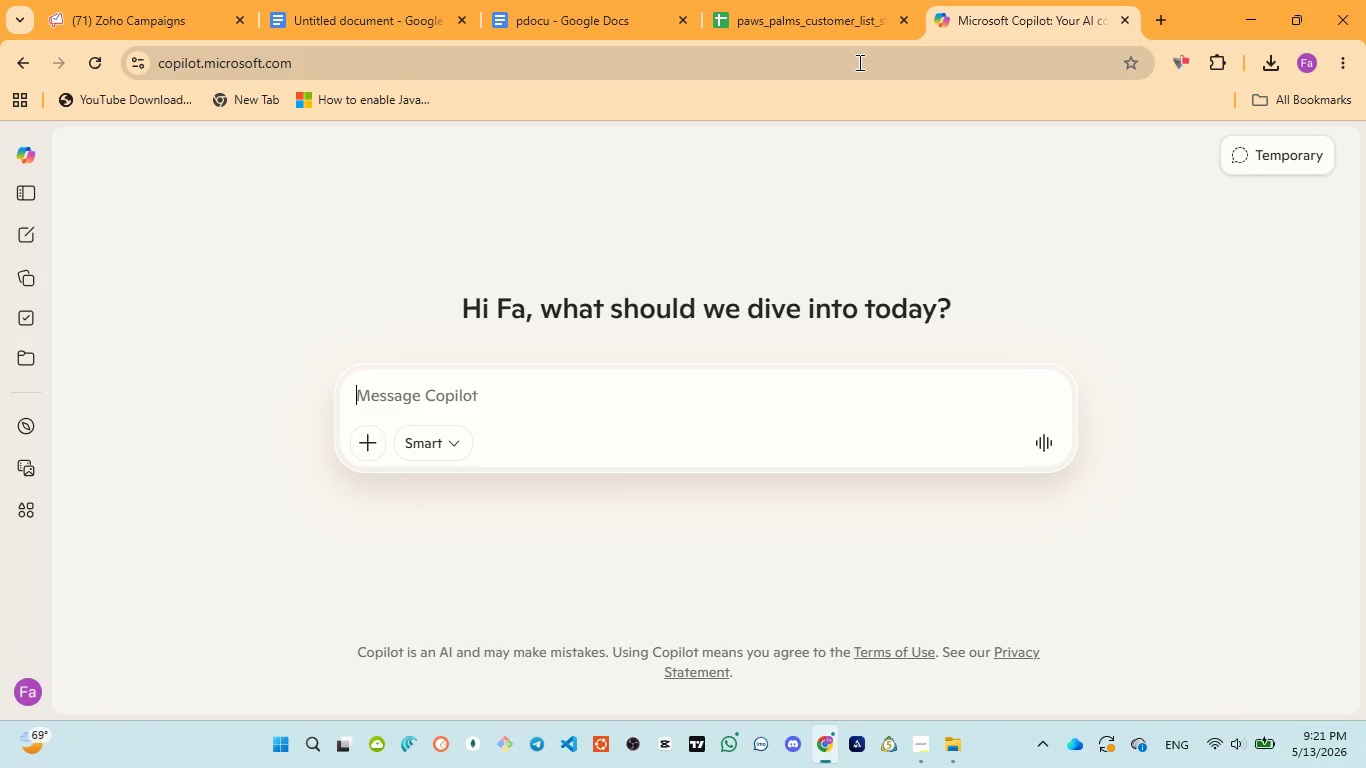 
wait(14.53)
 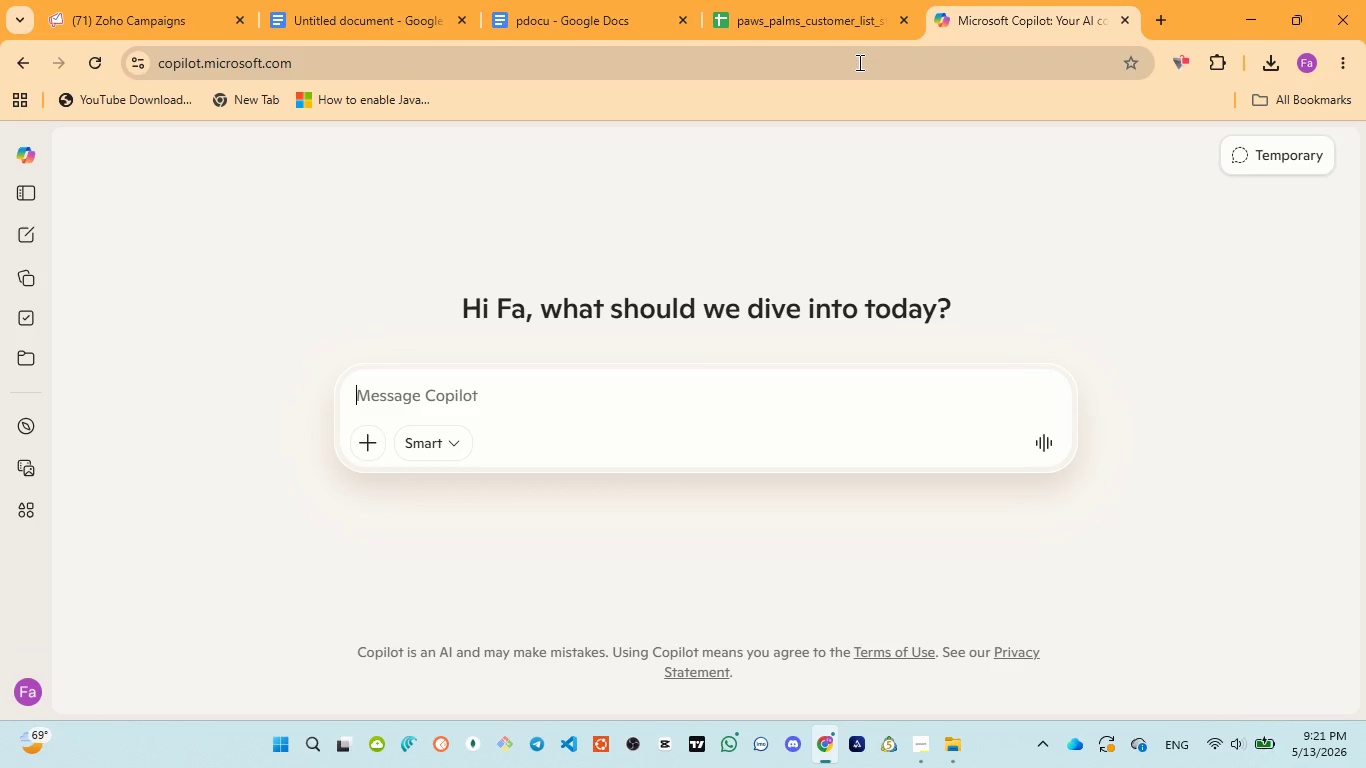 
left_click([585, 409])
 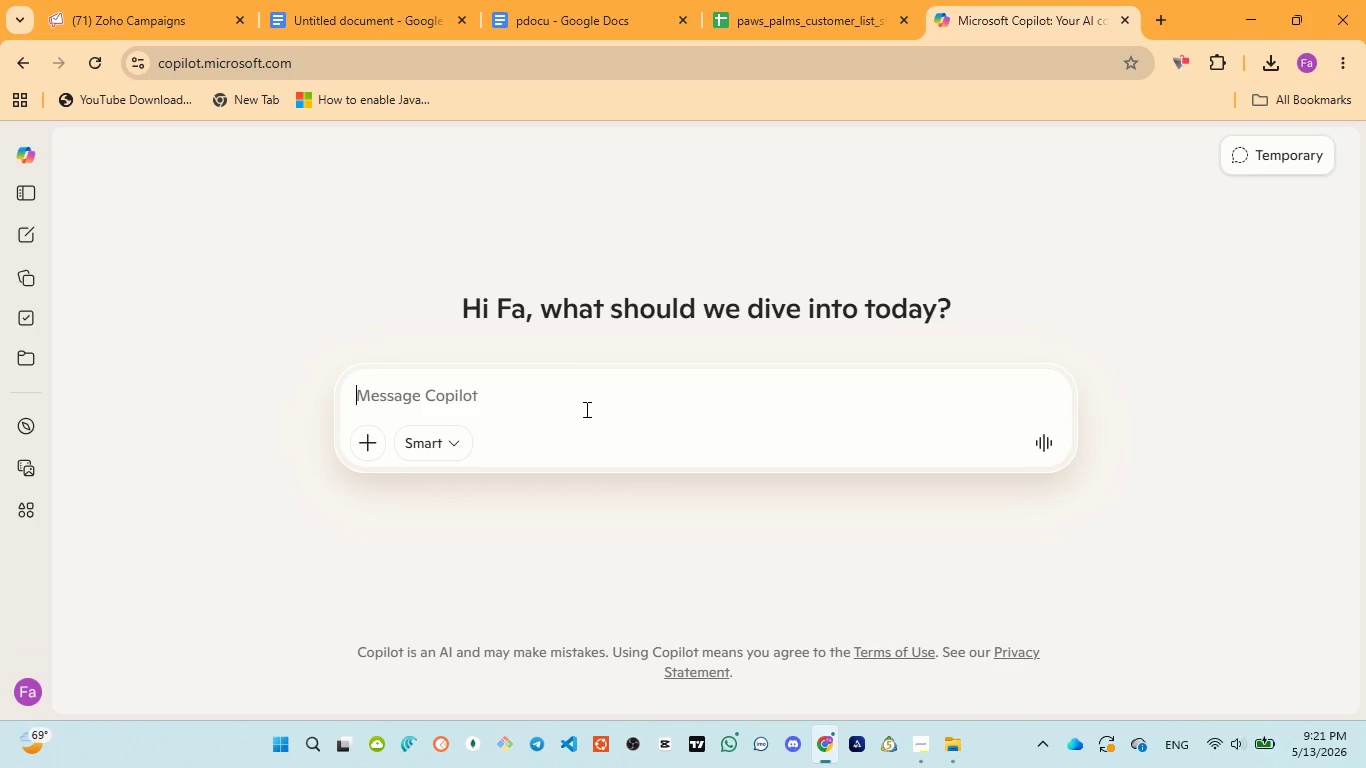 
type(give me best logo: )
 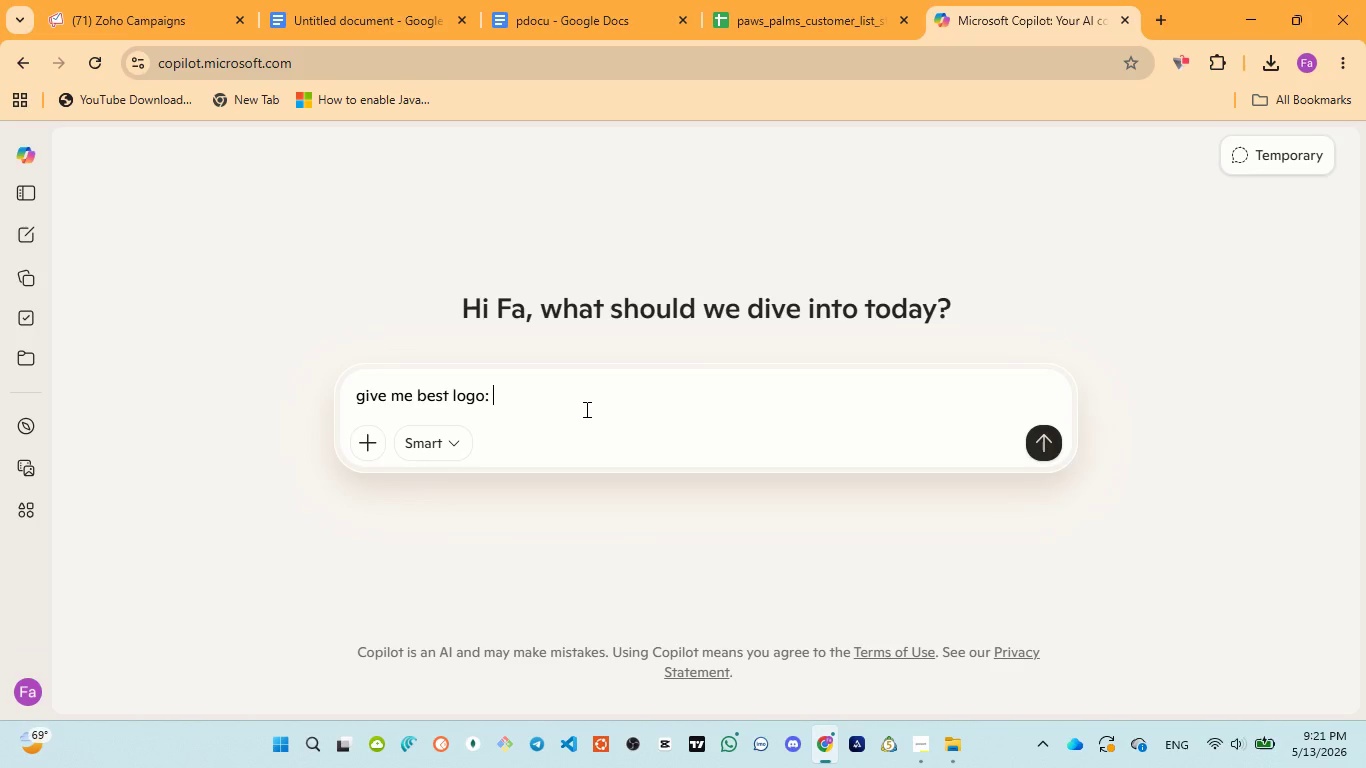 
key(Control+V)
 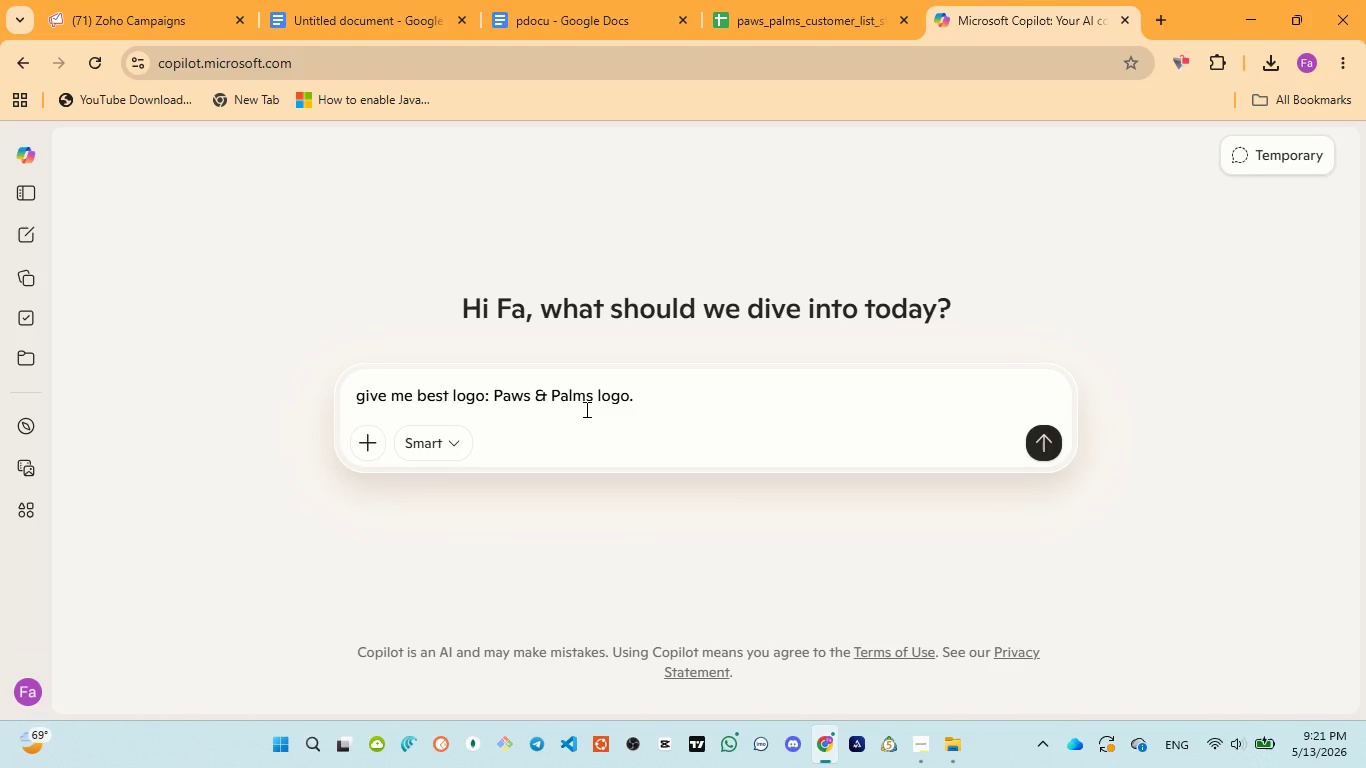 
key(Enter)
 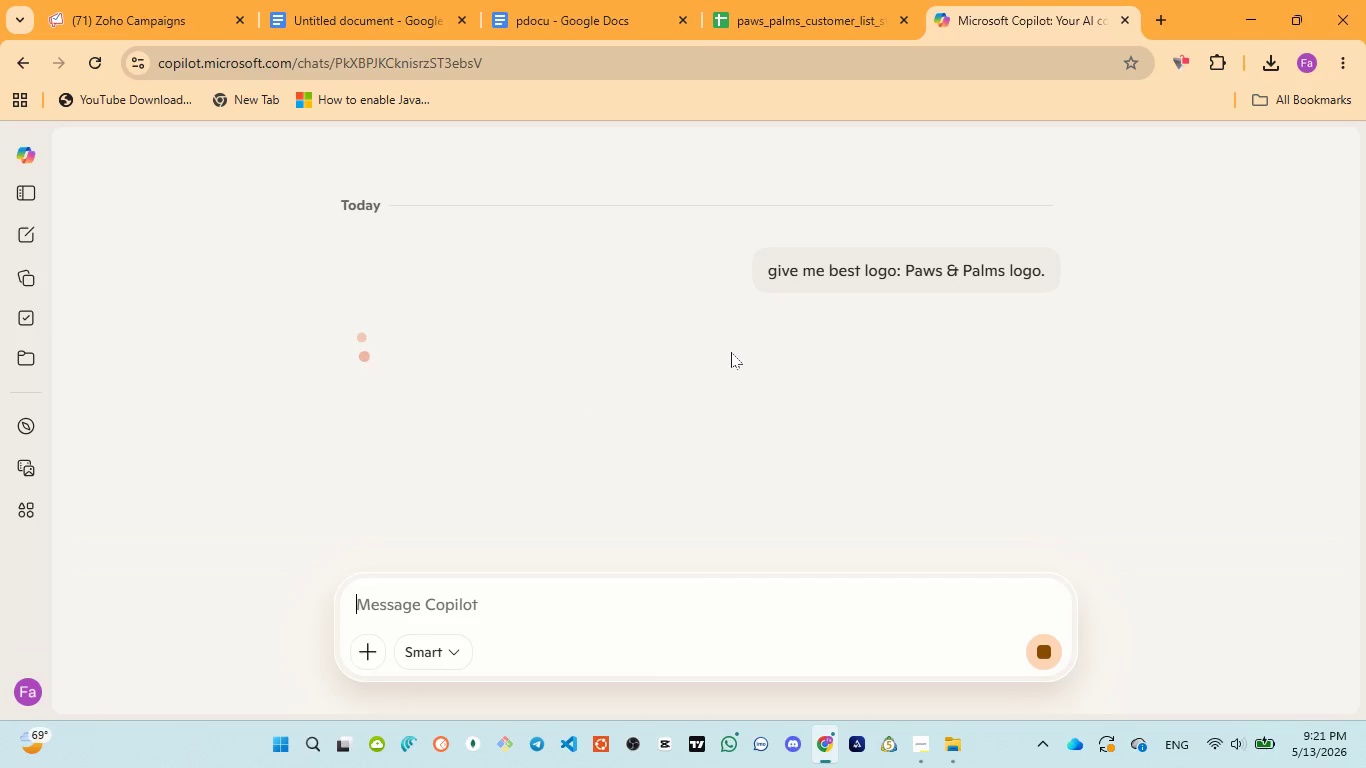 
left_click([146, 13])
 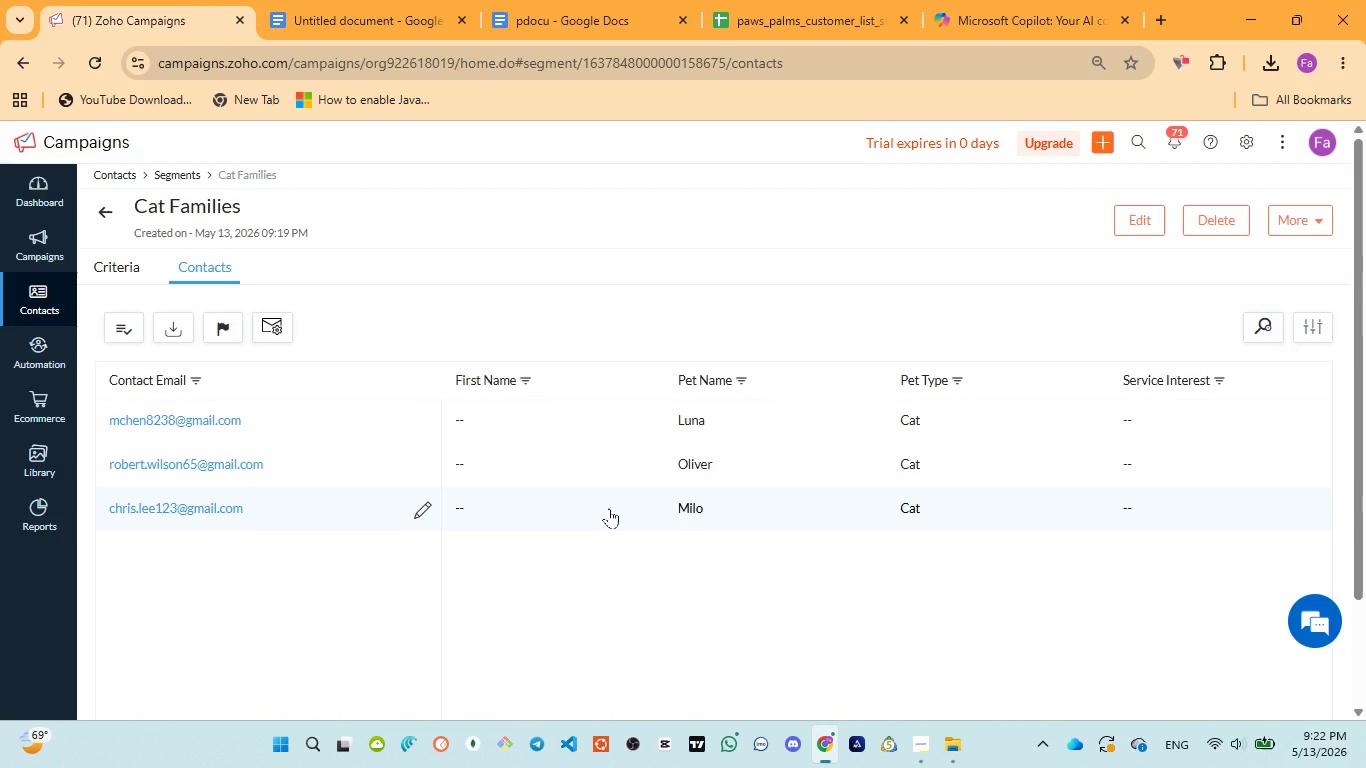 
wait(33.42)
 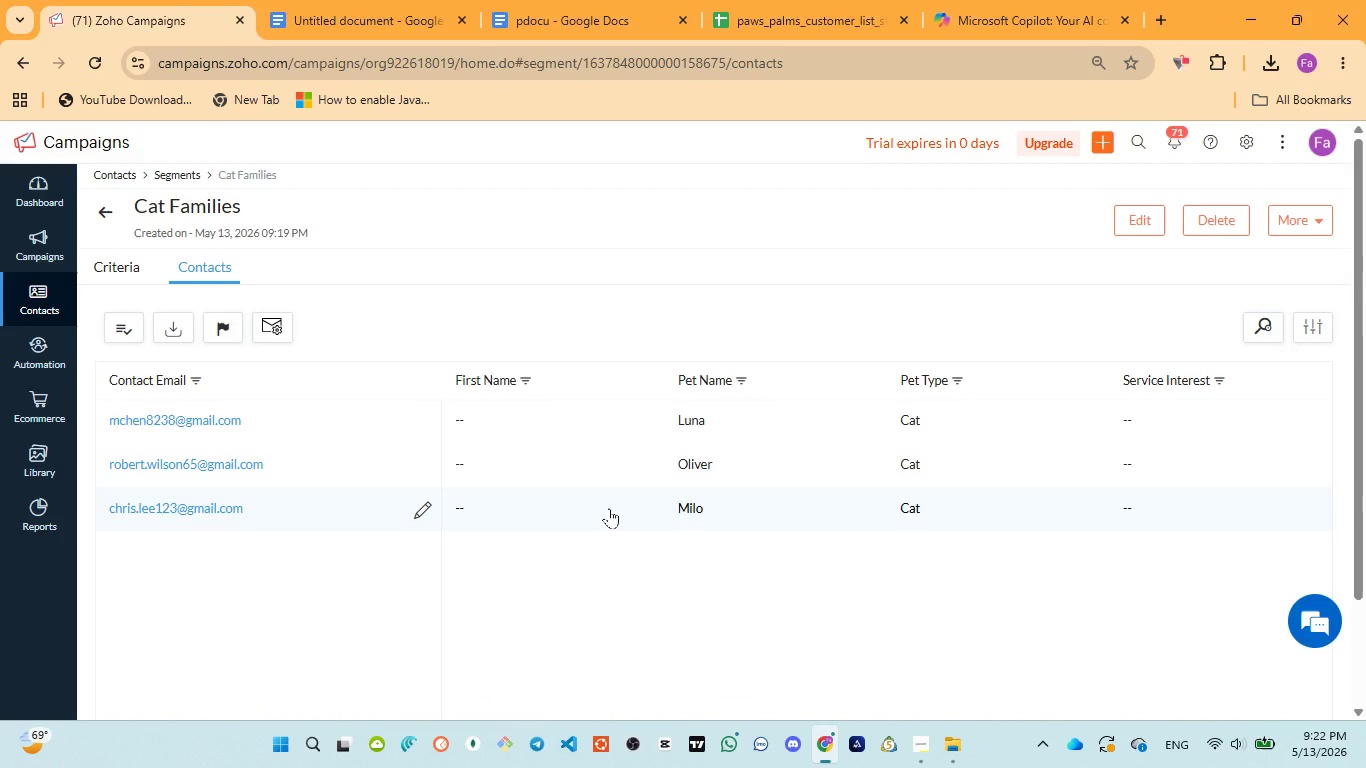 
left_click([967, 24])
 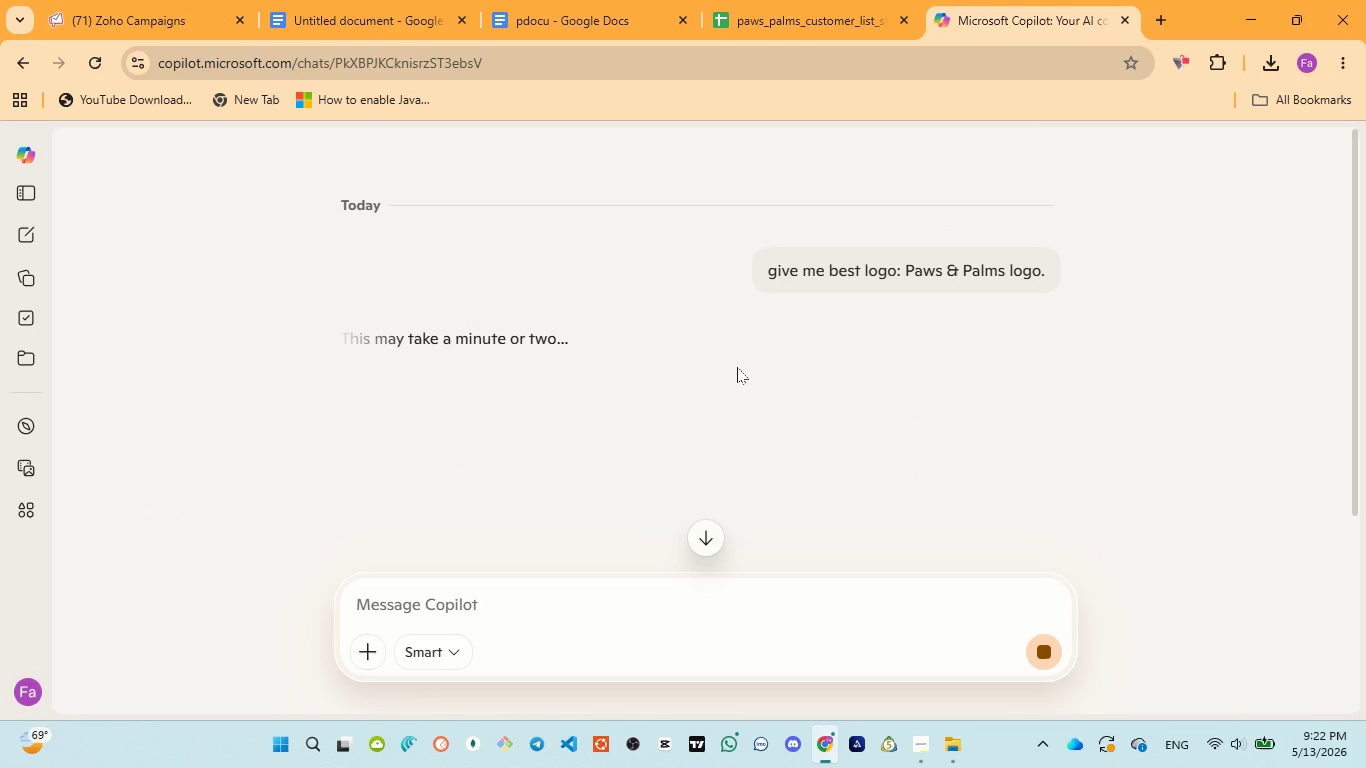 
scroll: coordinate [723, 457], scroll_direction: down, amount: 4.0
 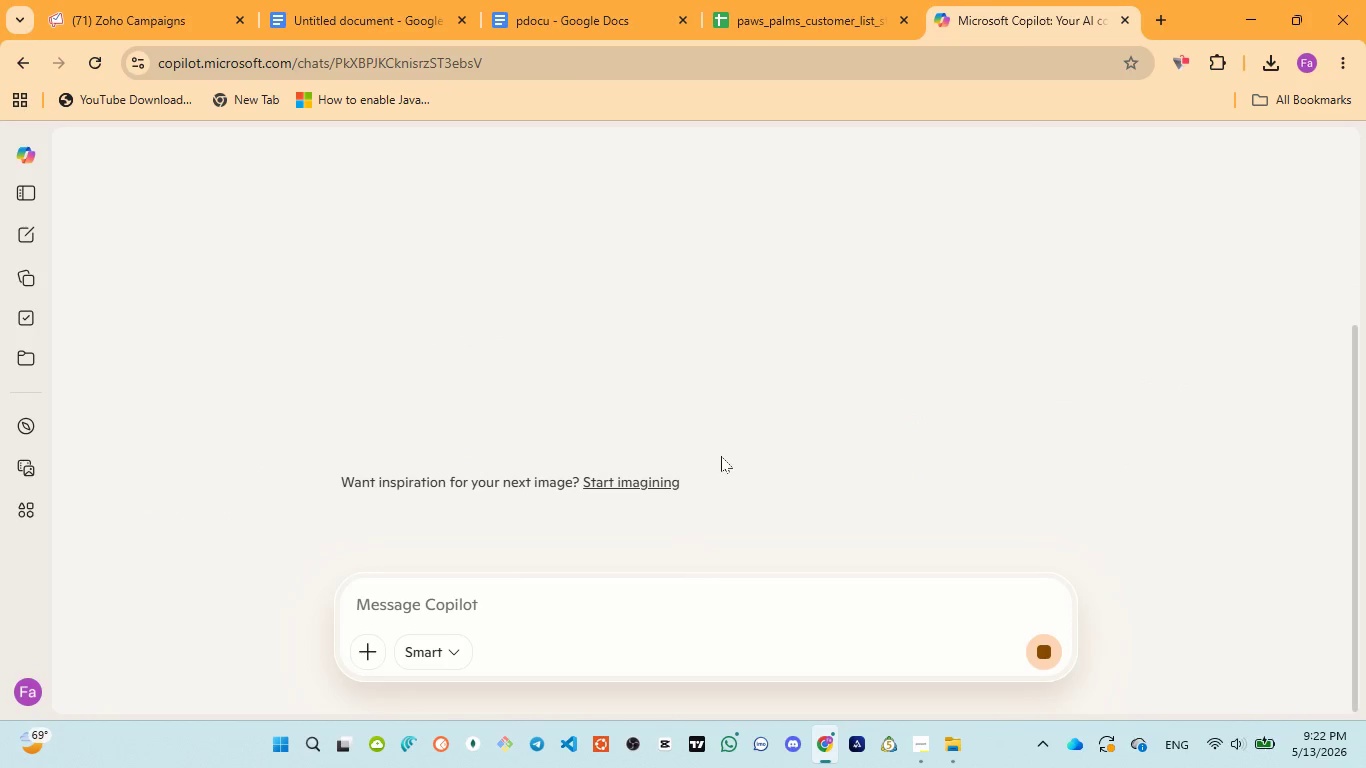 
scroll: coordinate [721, 456], scroll_direction: up, amount: 2.0
 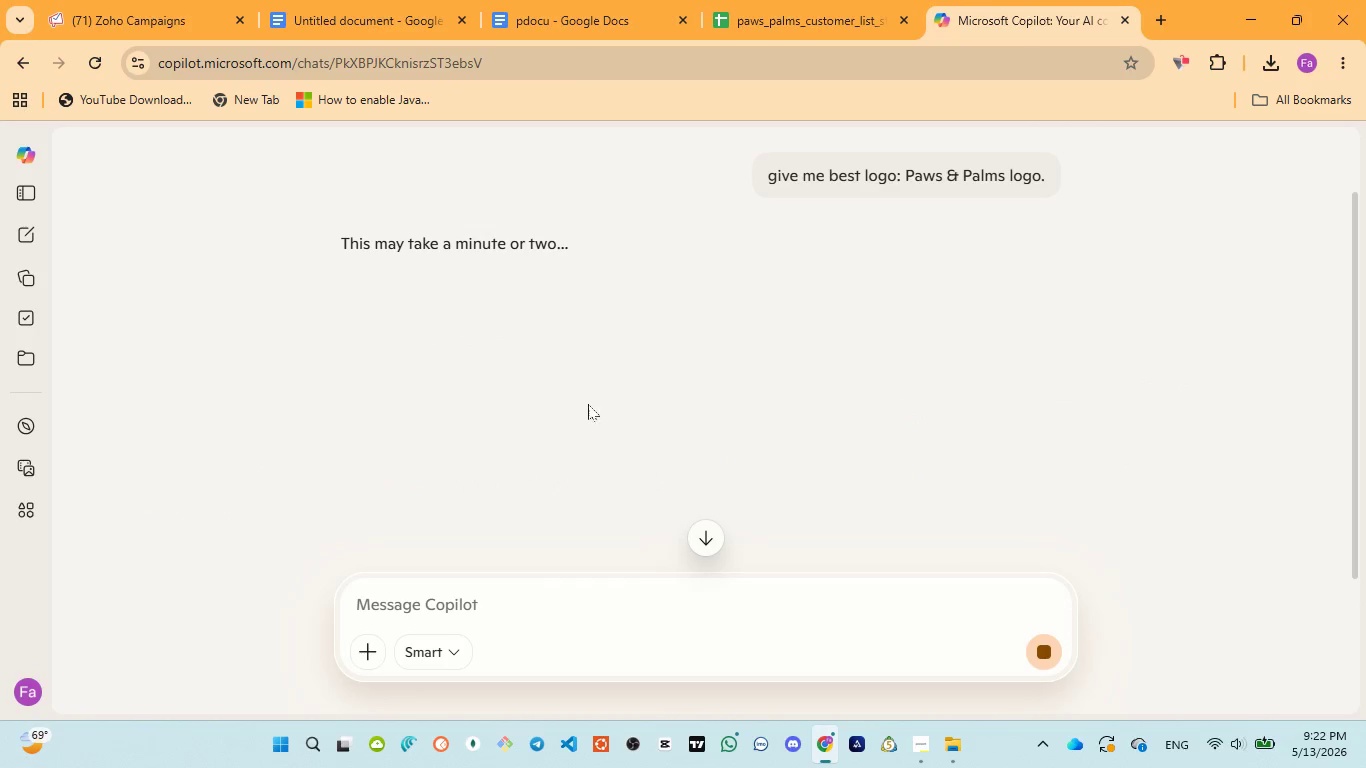 
left_click([163, 13])
 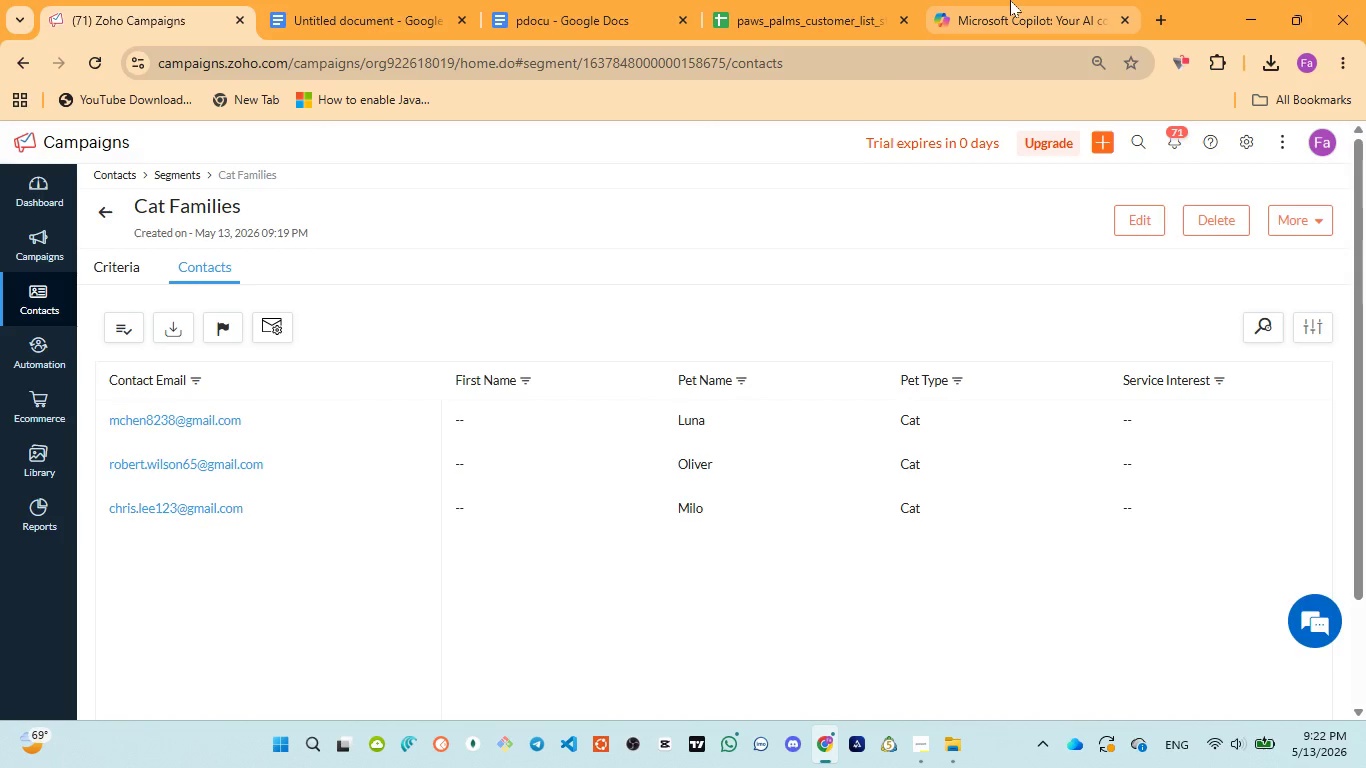 
double_click([1010, 0])
 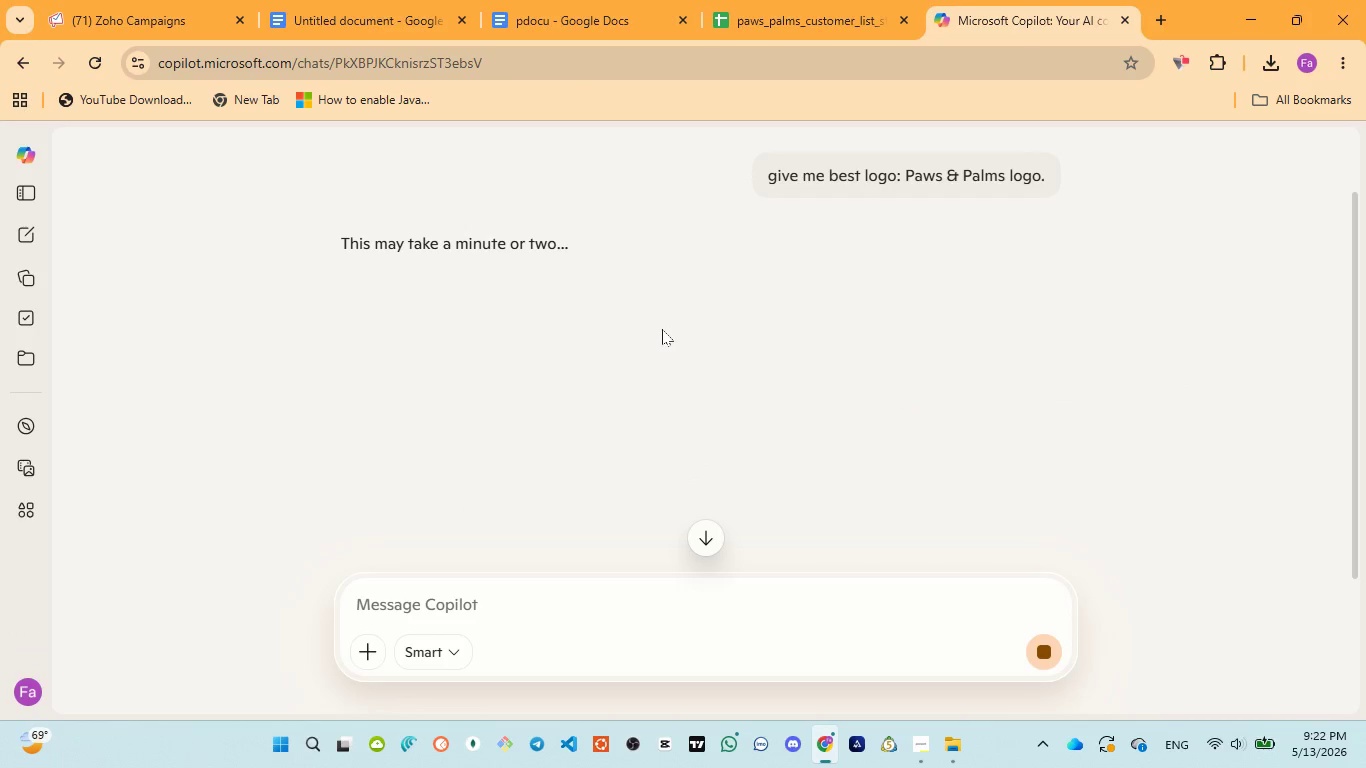 
scroll: coordinate [660, 334], scroll_direction: down, amount: 4.0
 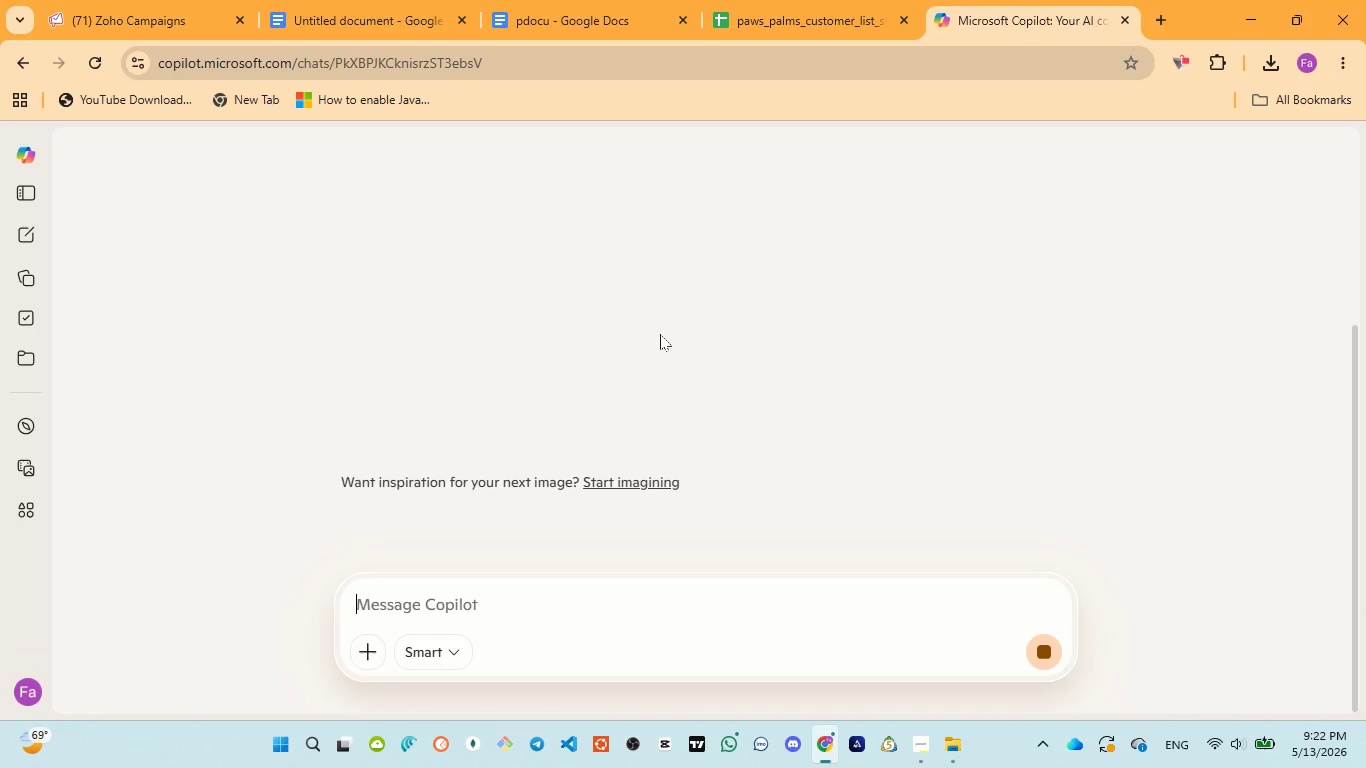 
scroll: coordinate [660, 334], scroll_direction: up, amount: 2.0
 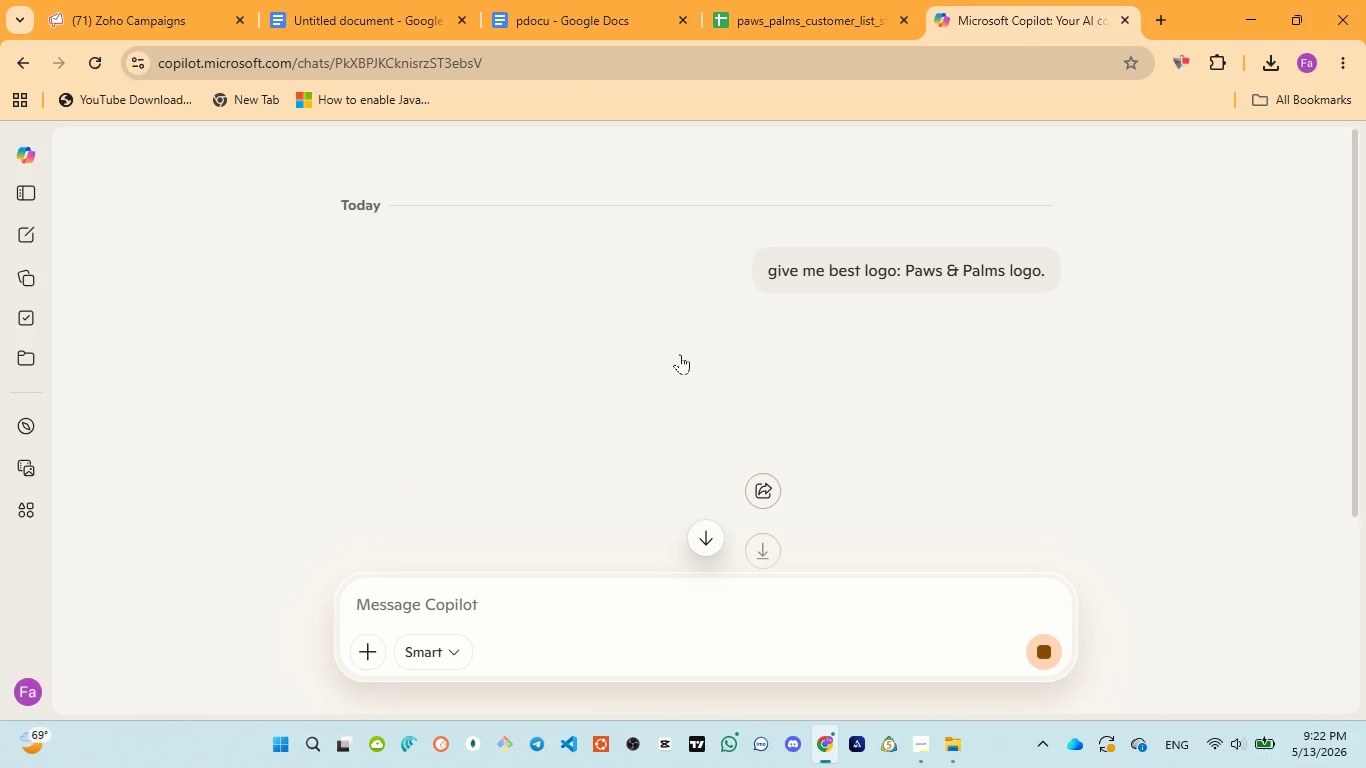 
scroll: coordinate [683, 363], scroll_direction: down, amount: 2.0
 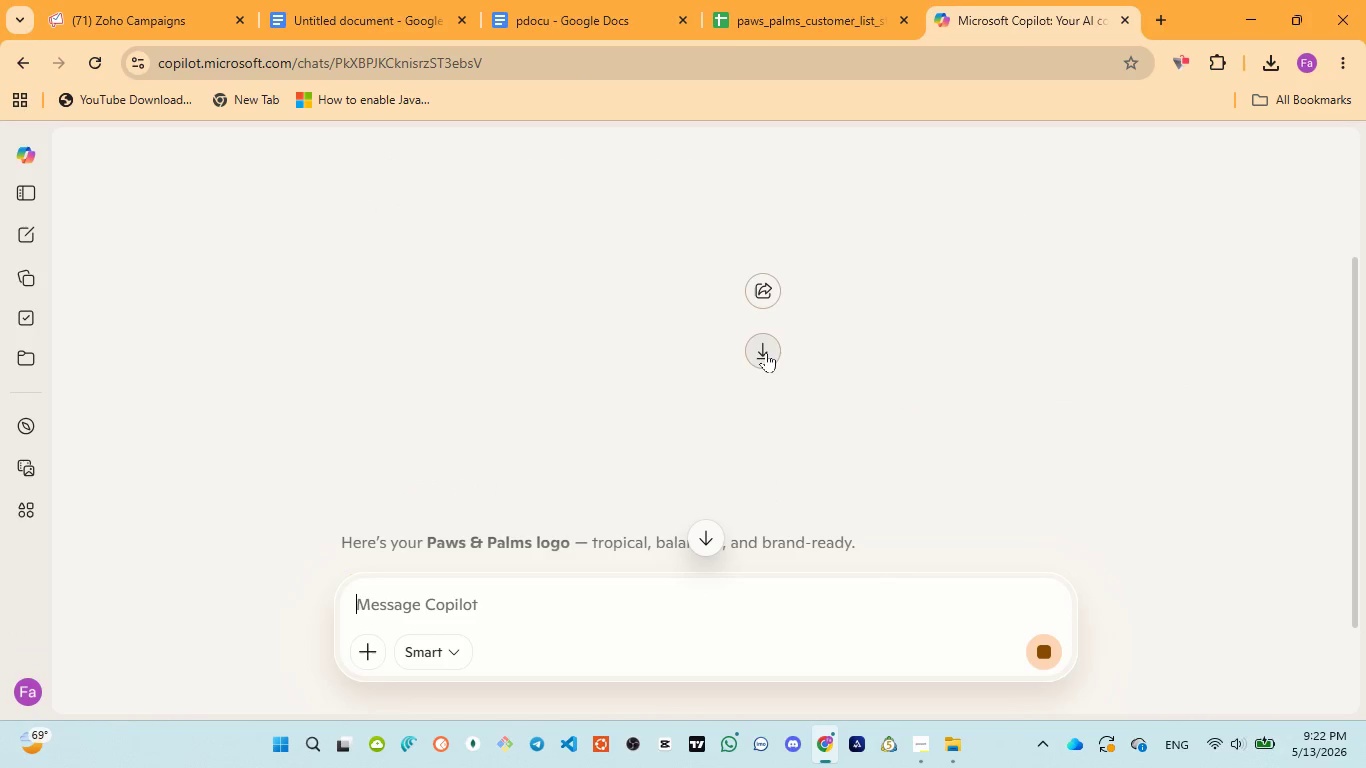 
left_click([767, 351])
 